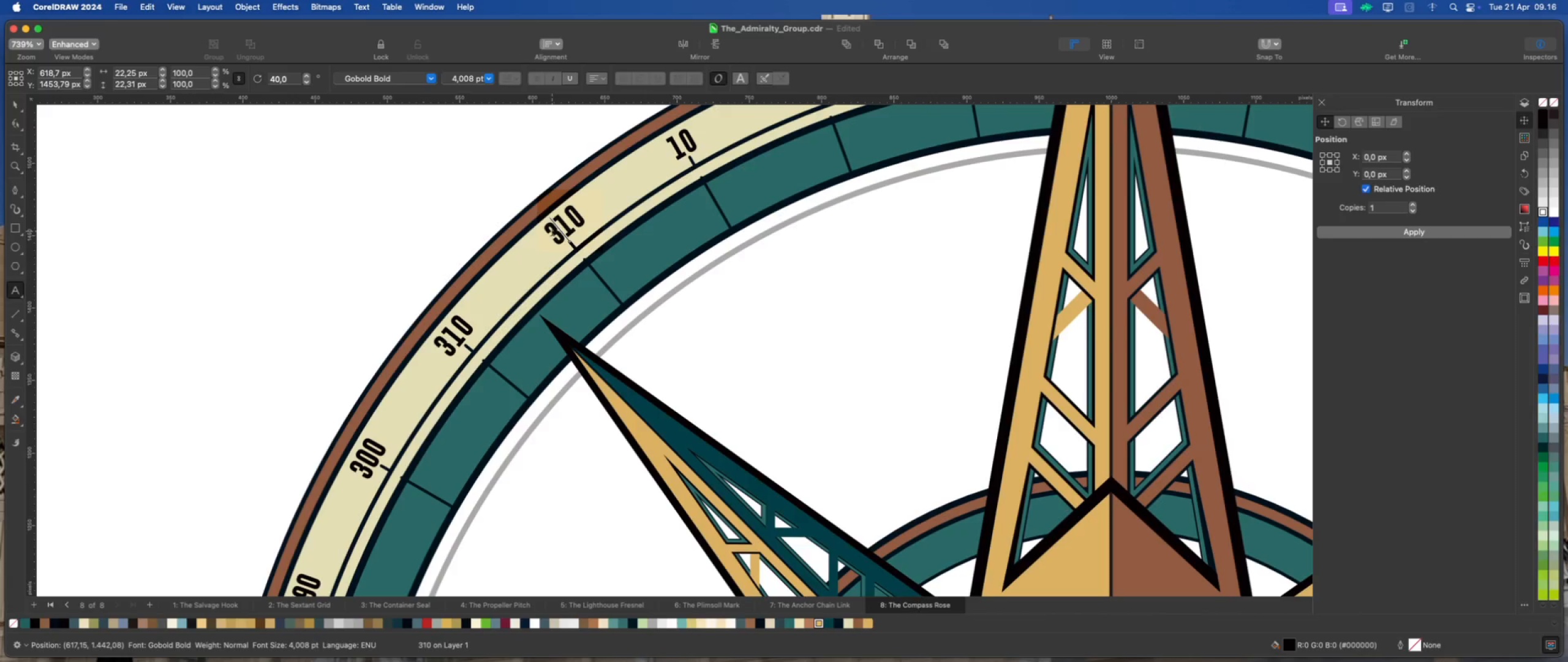 
key(Numpad2)
 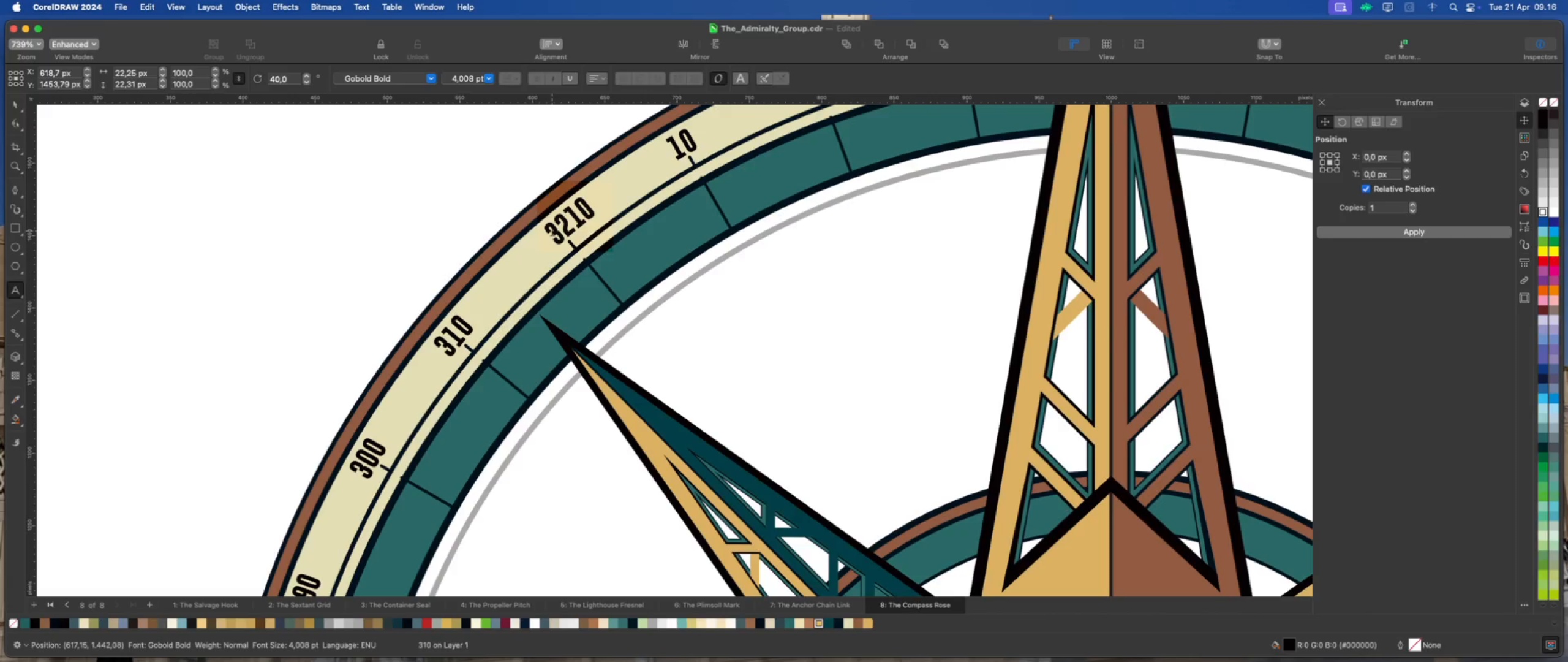 
key(Delete)
 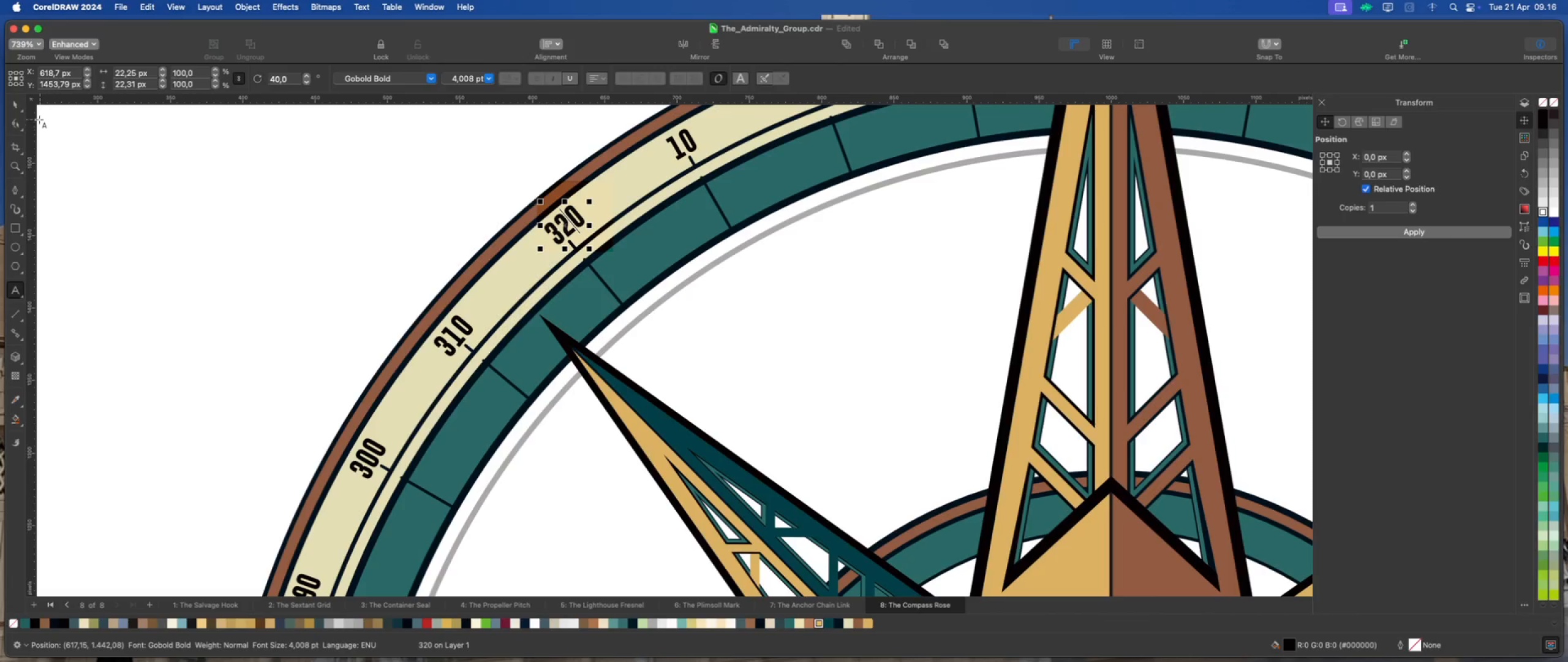 
left_click([15, 103])
 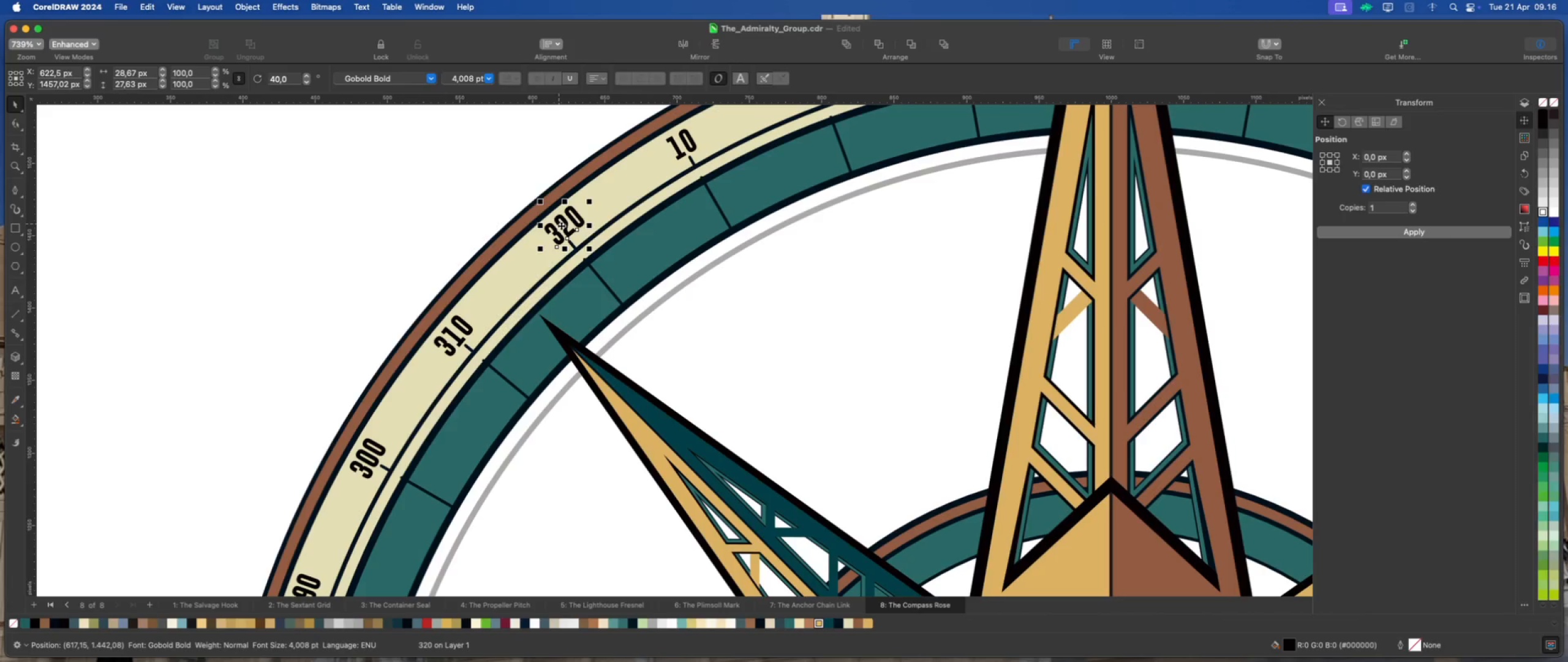 
left_click([564, 227])
 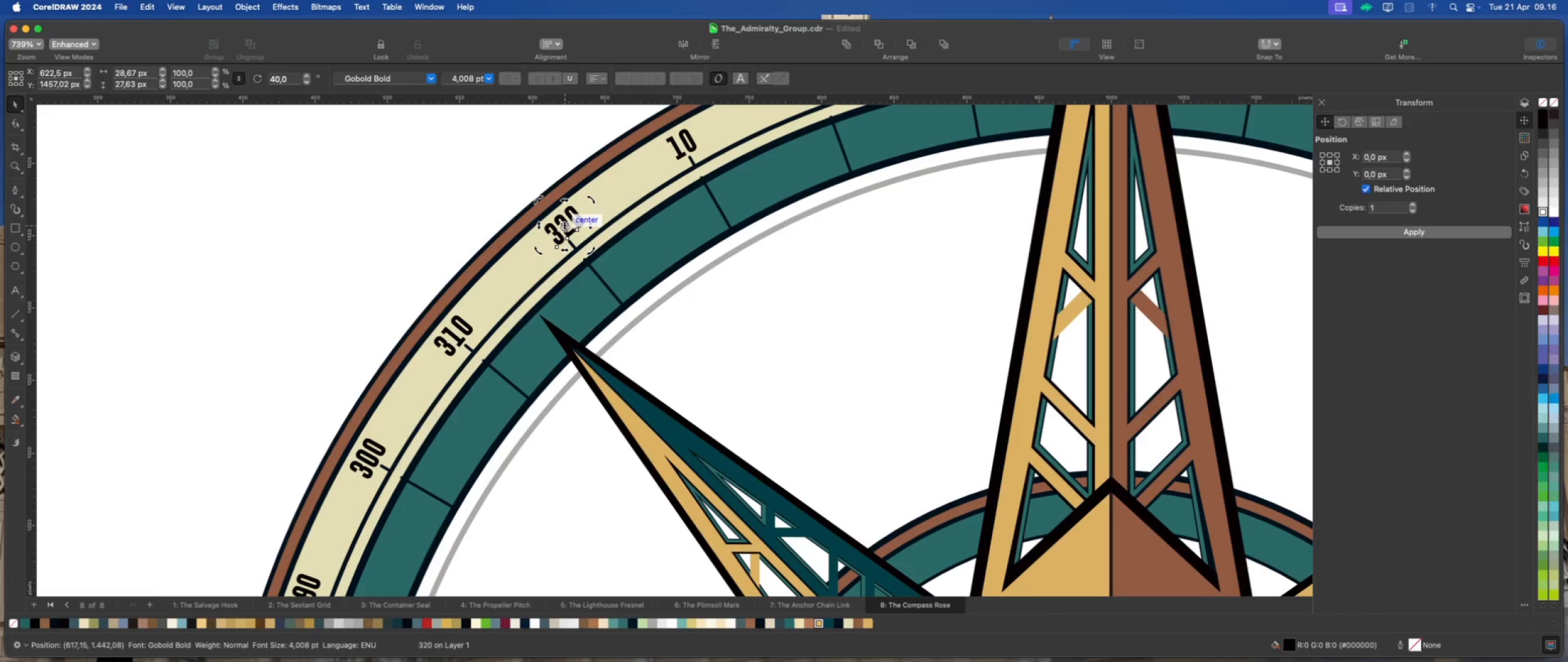 
left_click_drag(start_coordinate=[565, 226], to_coordinate=[569, 240])
 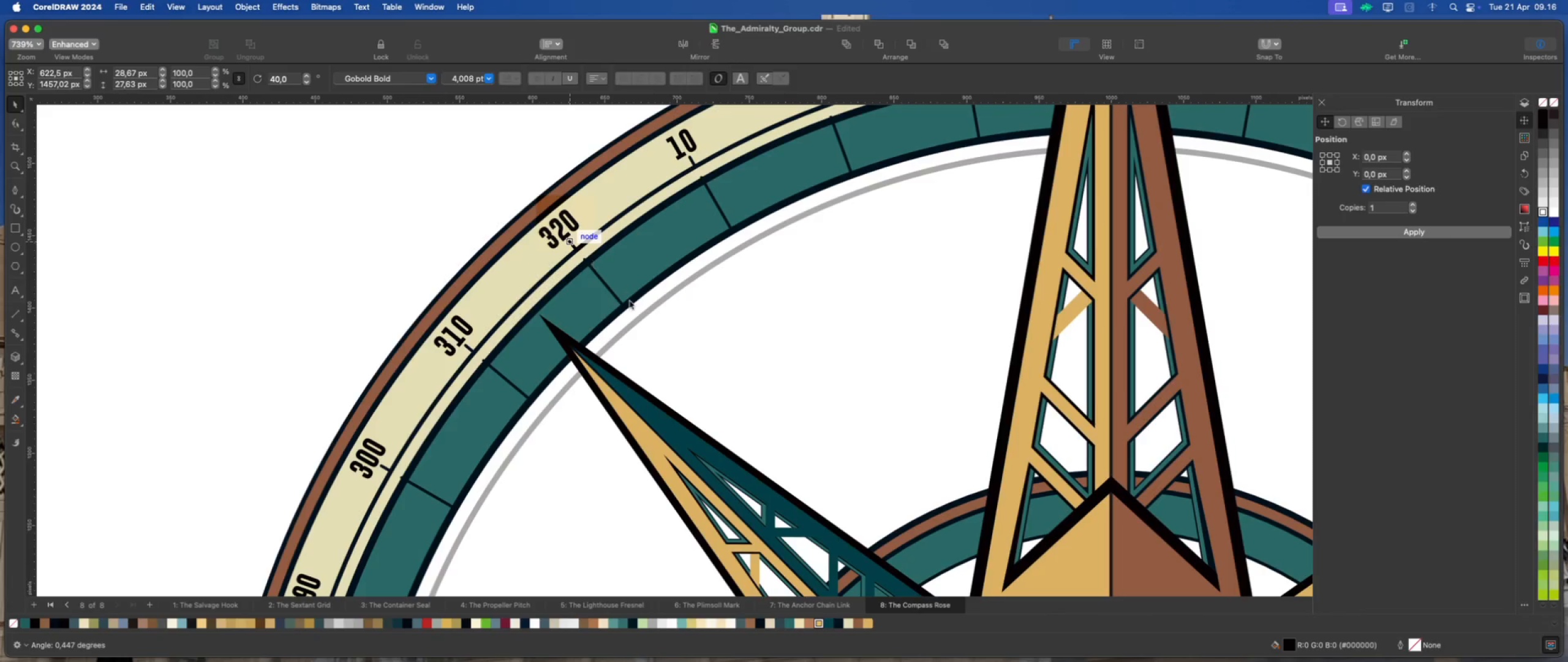 
scroll: coordinate [690, 183], scroll_direction: up, amount: 2.0
 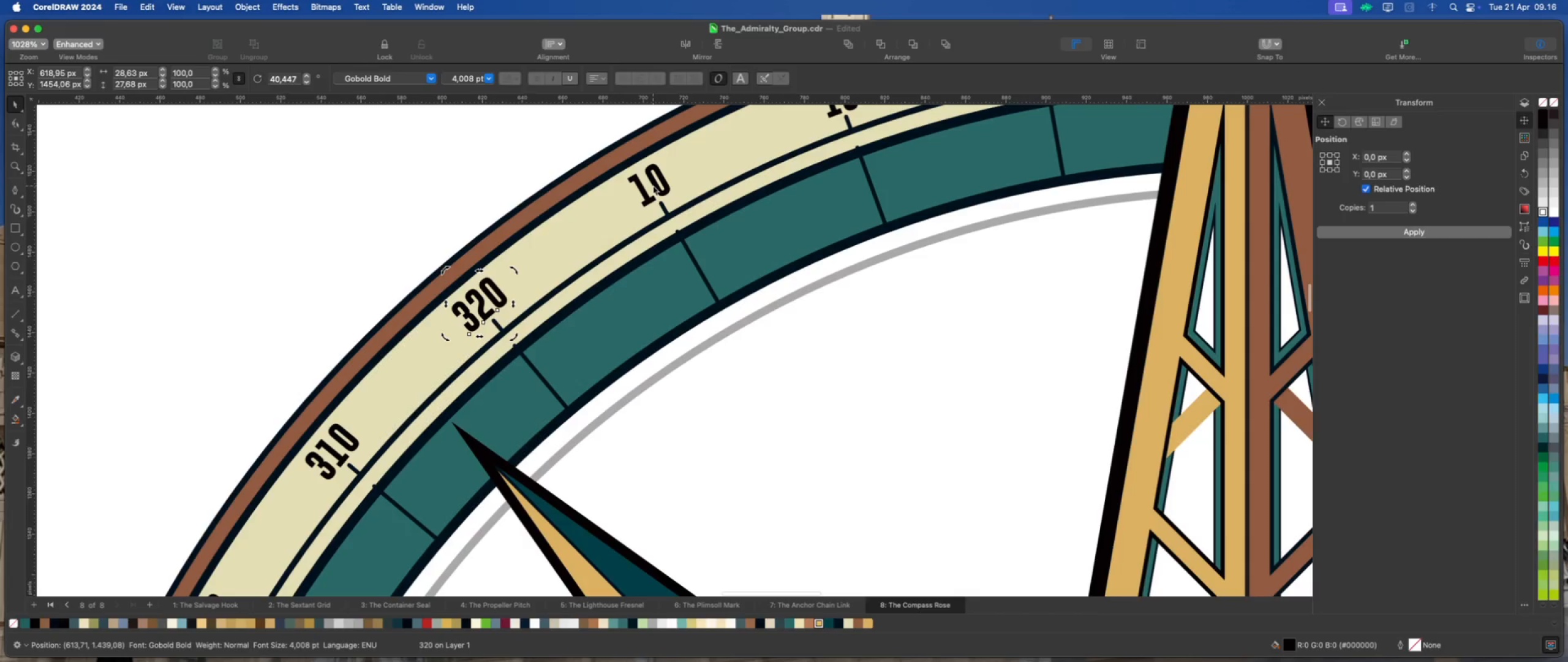 
left_click([653, 186])
 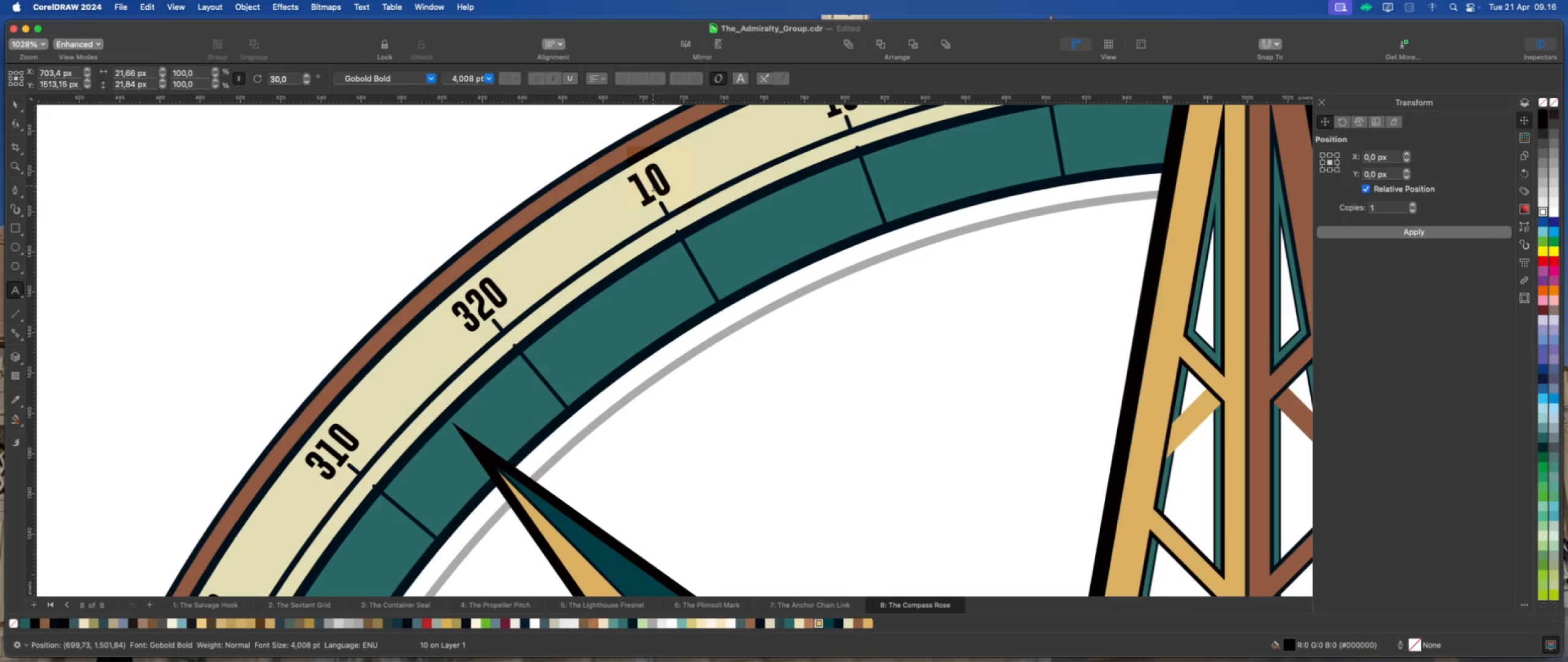 
key(Backspace)
 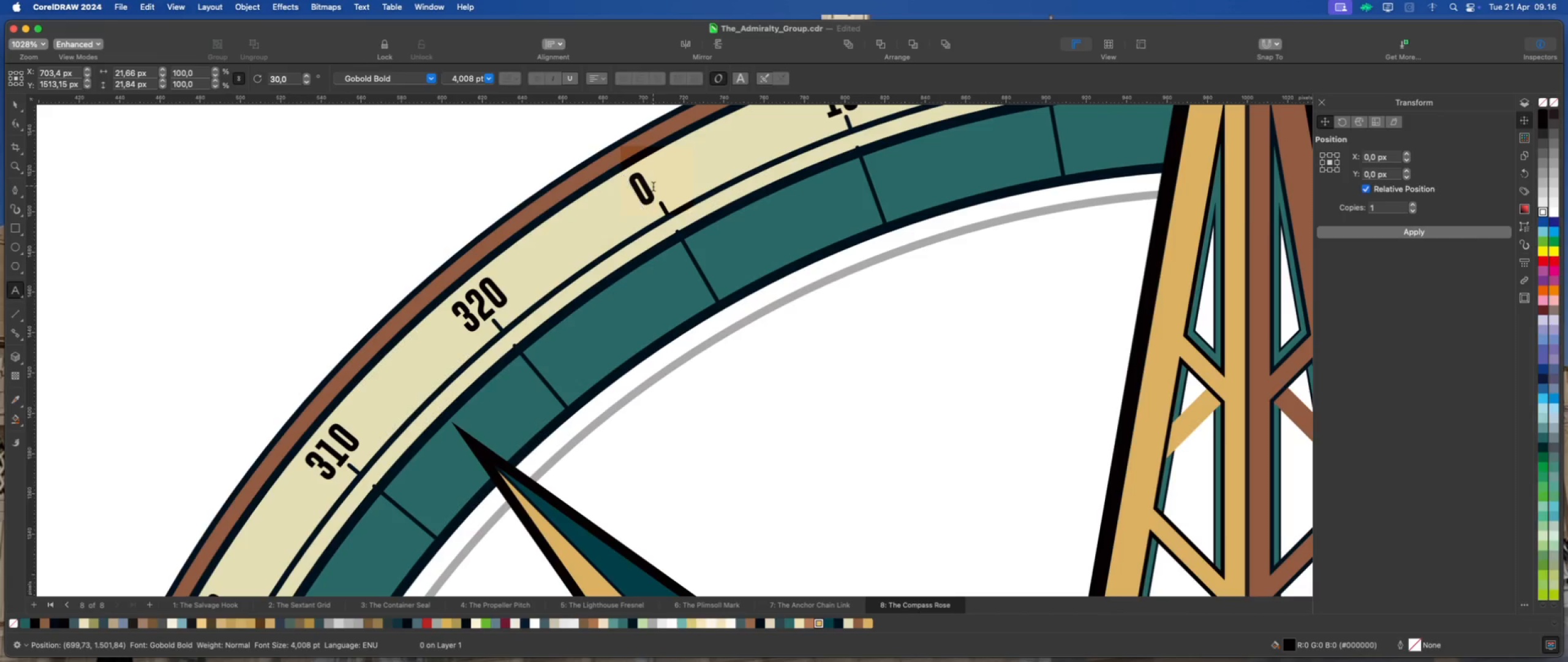 
key(Numpad3)
 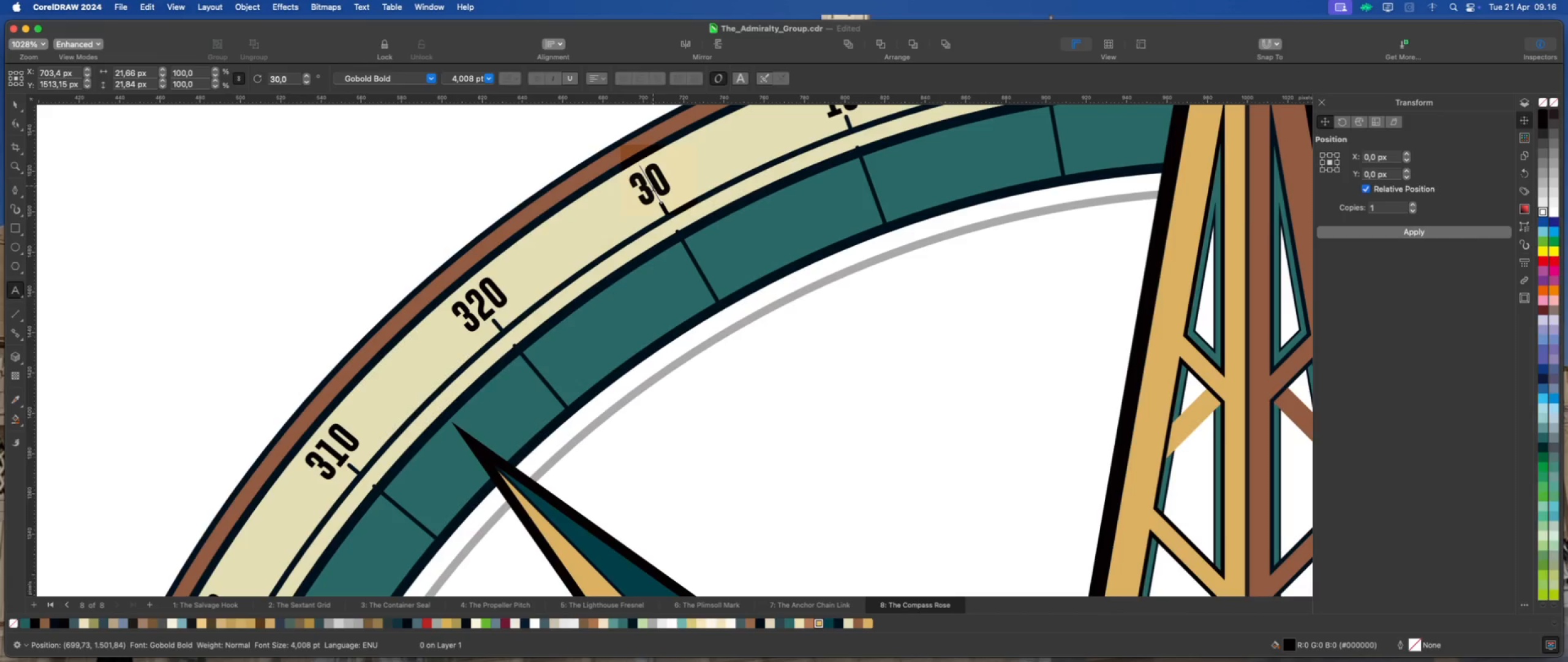 
key(Numpad3)
 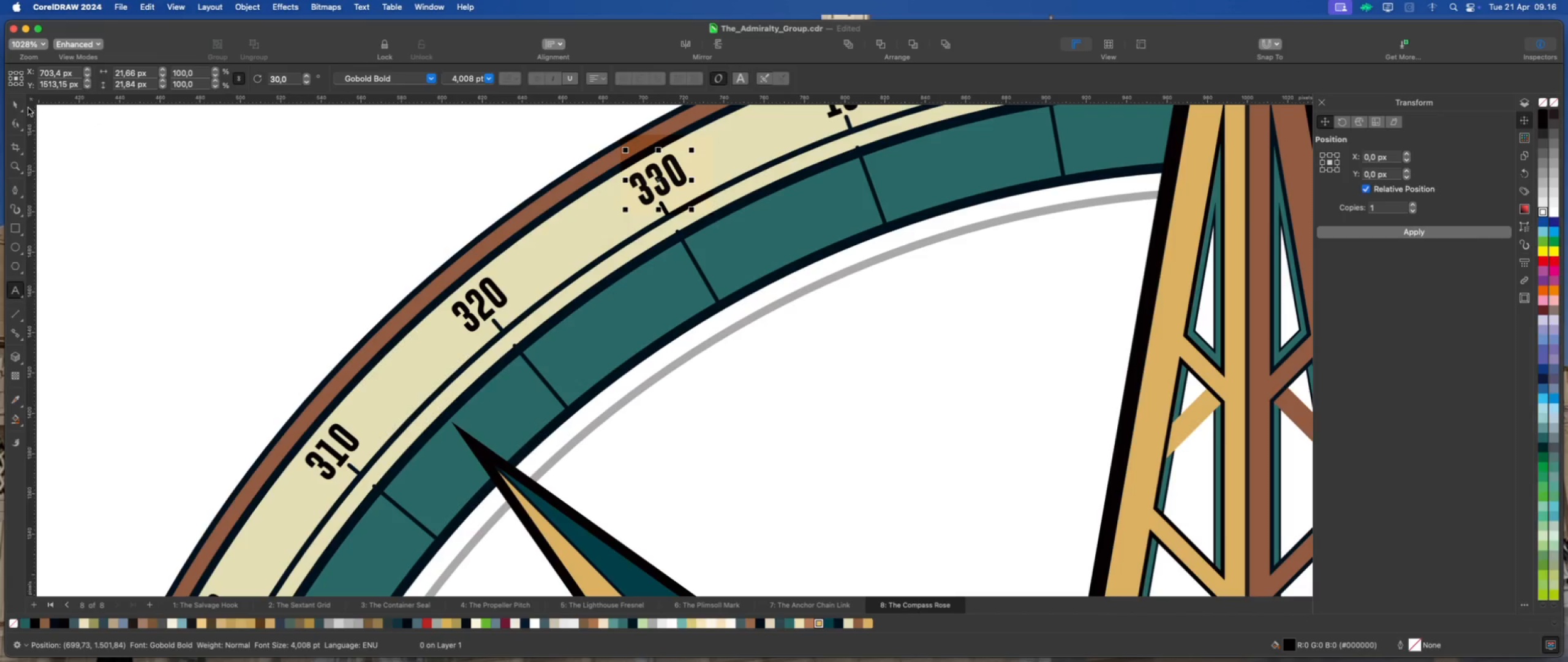 
left_click([20, 107])
 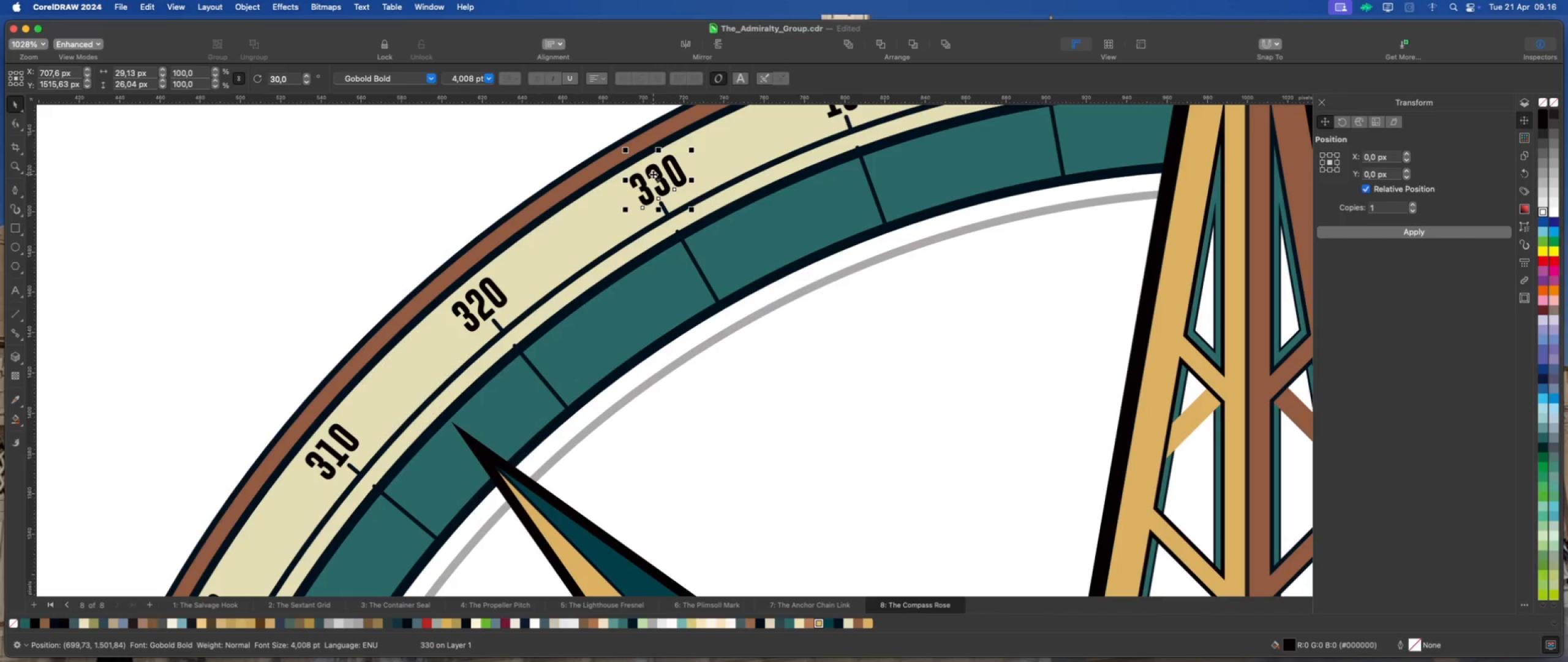 
left_click([655, 177])
 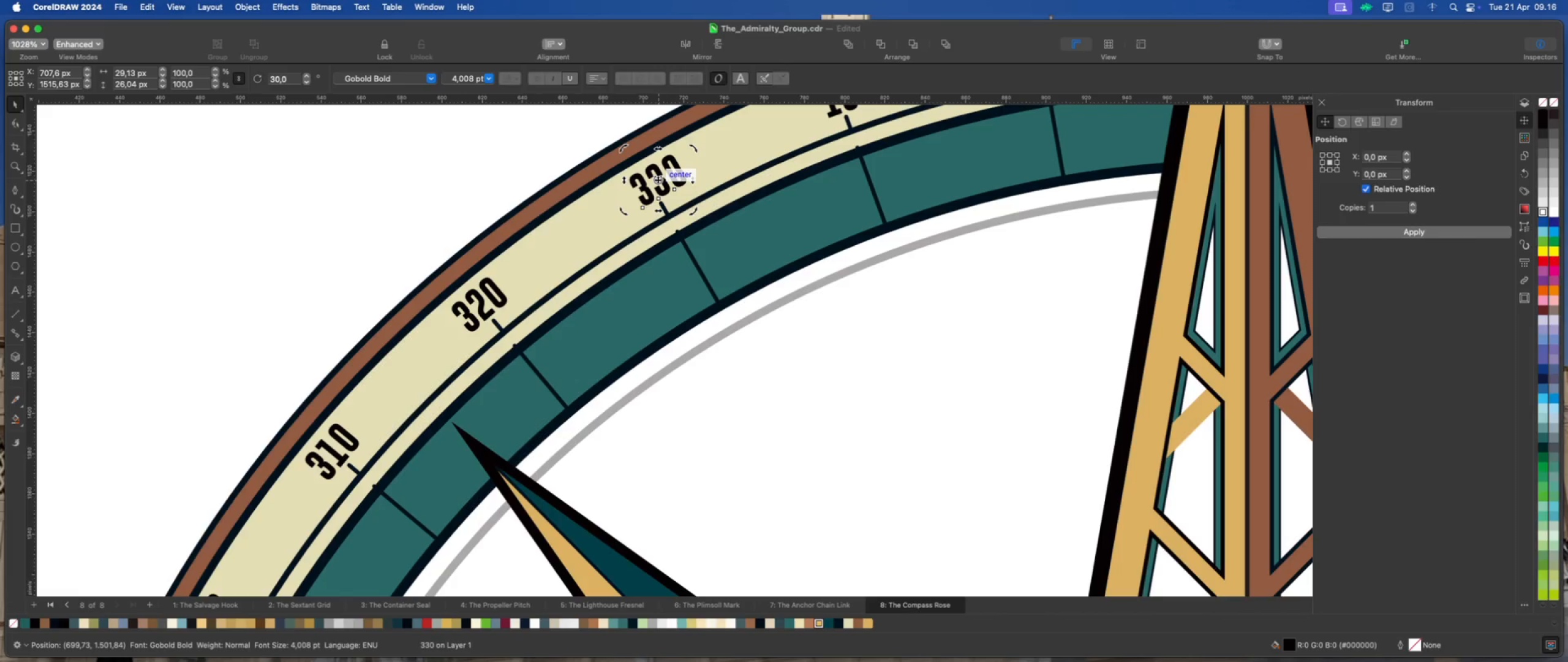 
left_click_drag(start_coordinate=[658, 180], to_coordinate=[660, 201])
 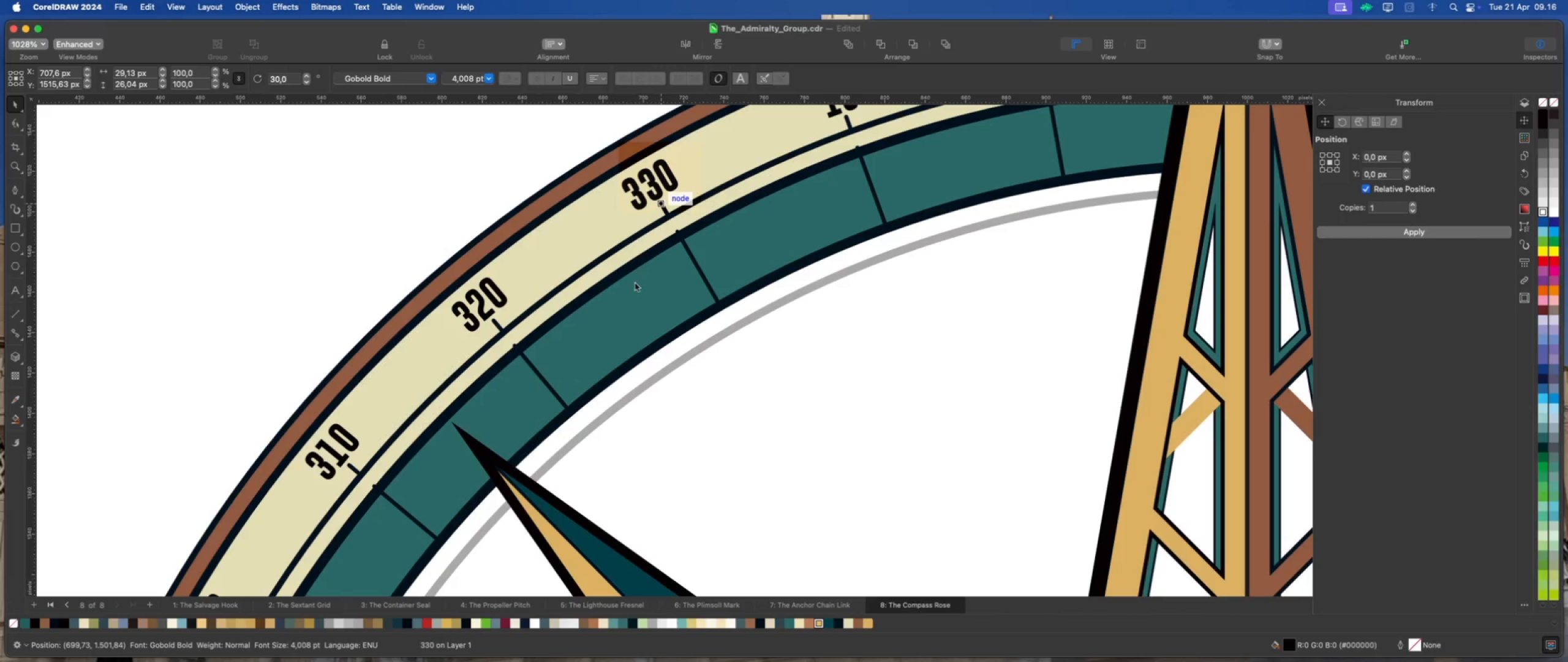 
scroll: coordinate [772, 170], scroll_direction: up, amount: 1.0
 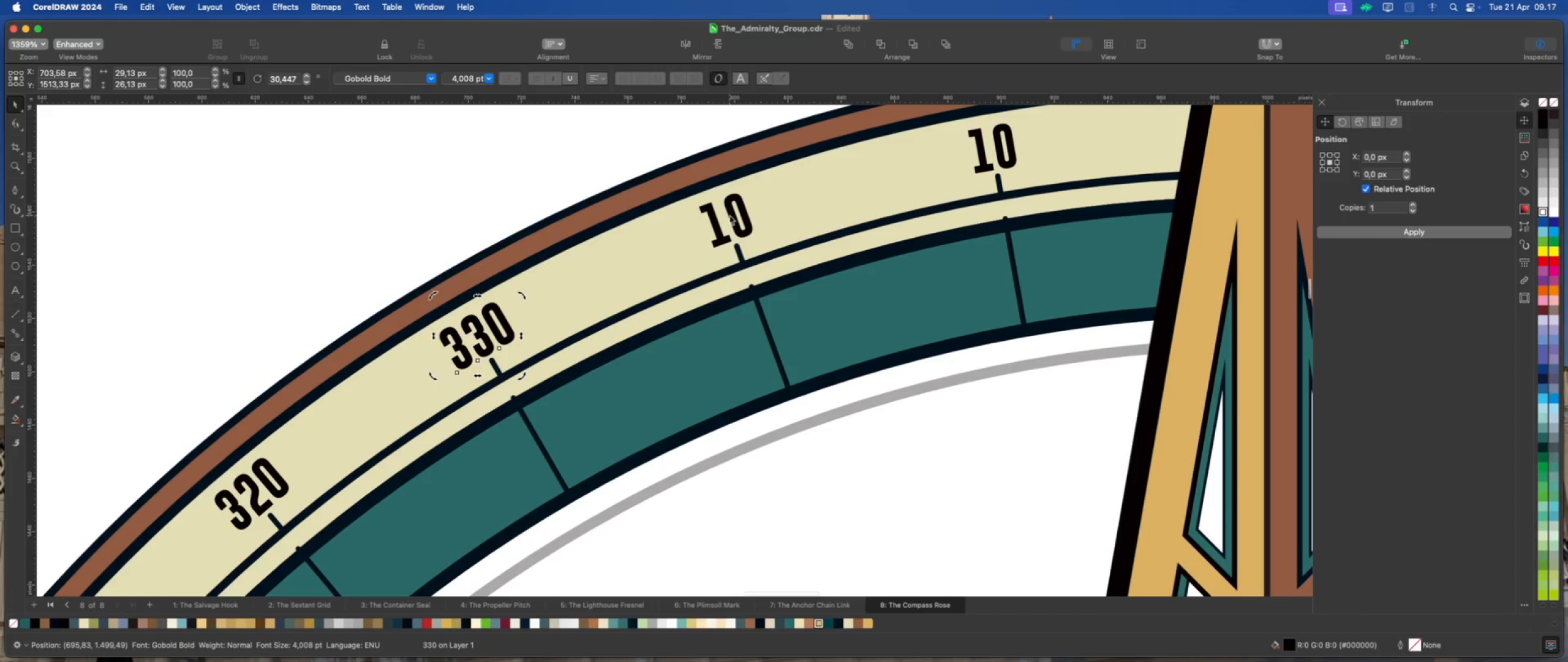 
double_click([729, 215])
 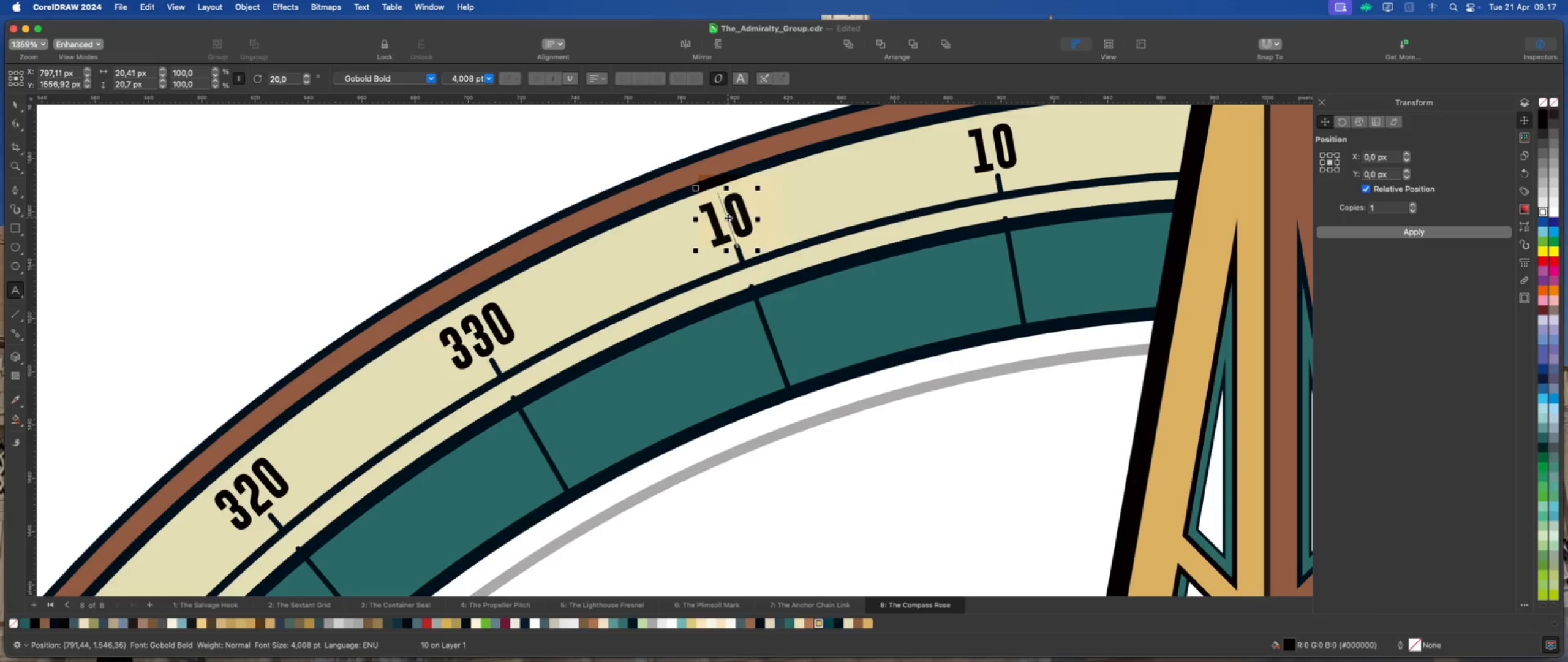 
key(Backspace)
 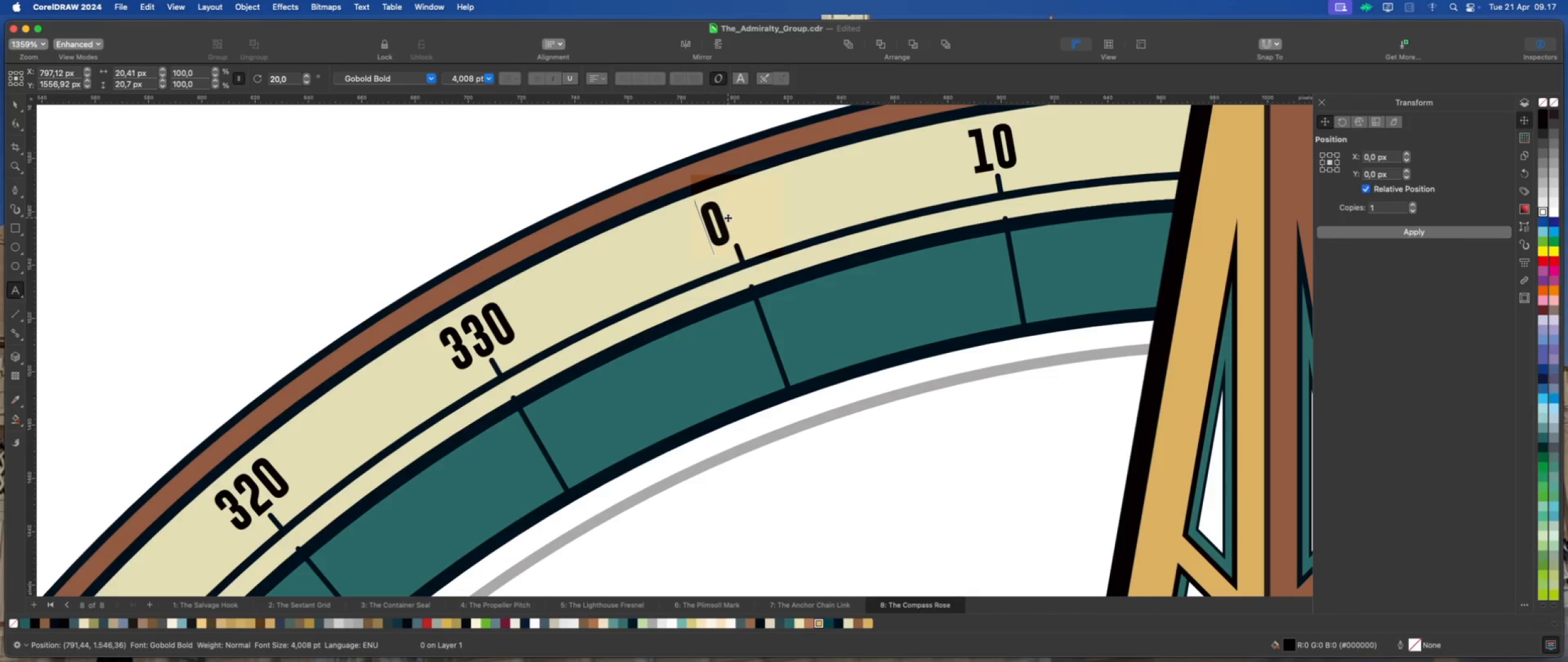 
key(Numpad3)
 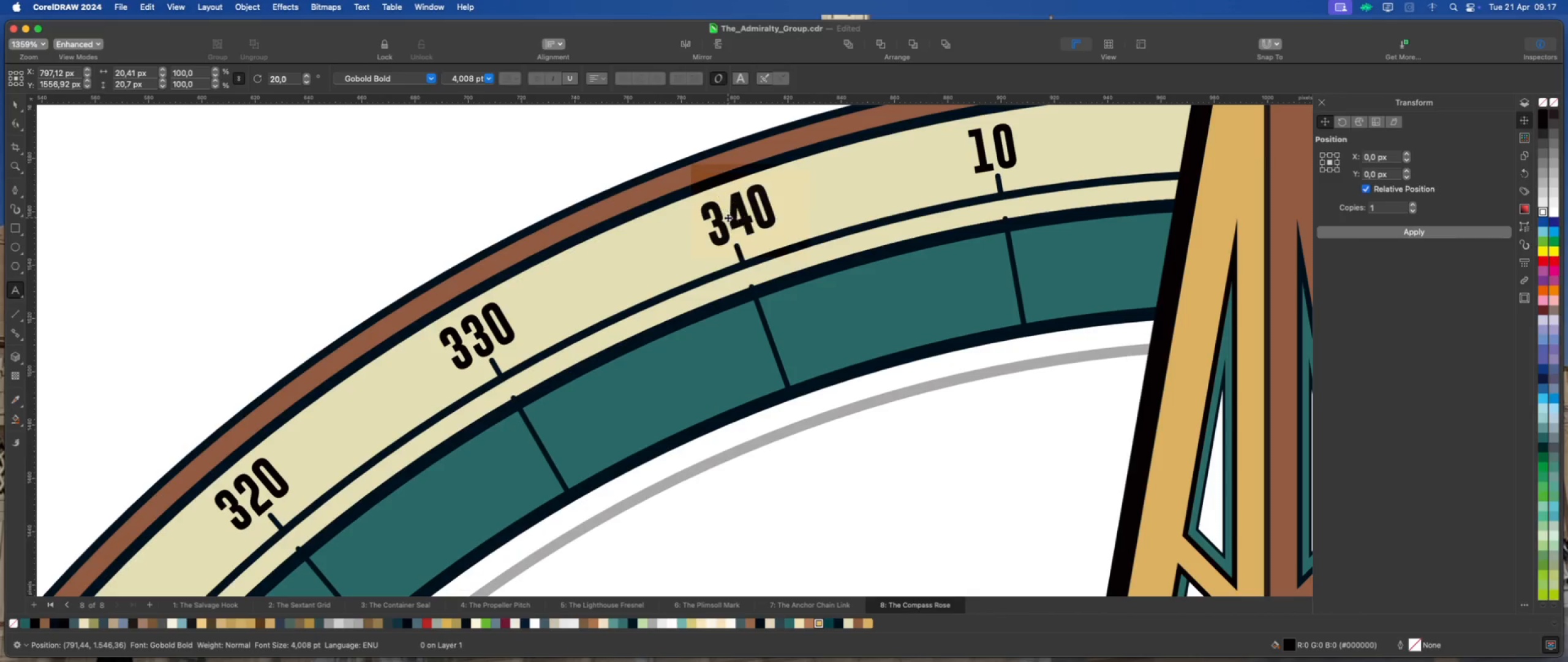 
key(Numpad4)
 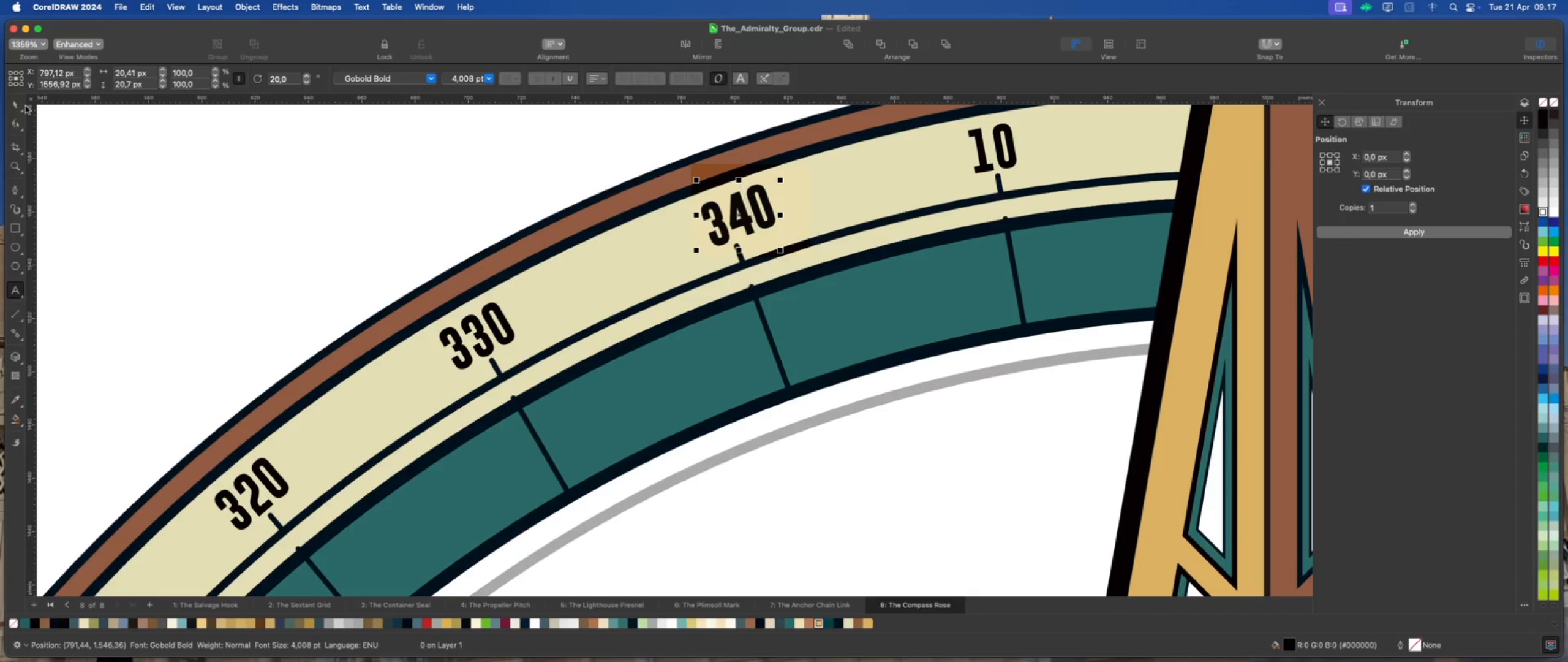 
left_click([18, 105])
 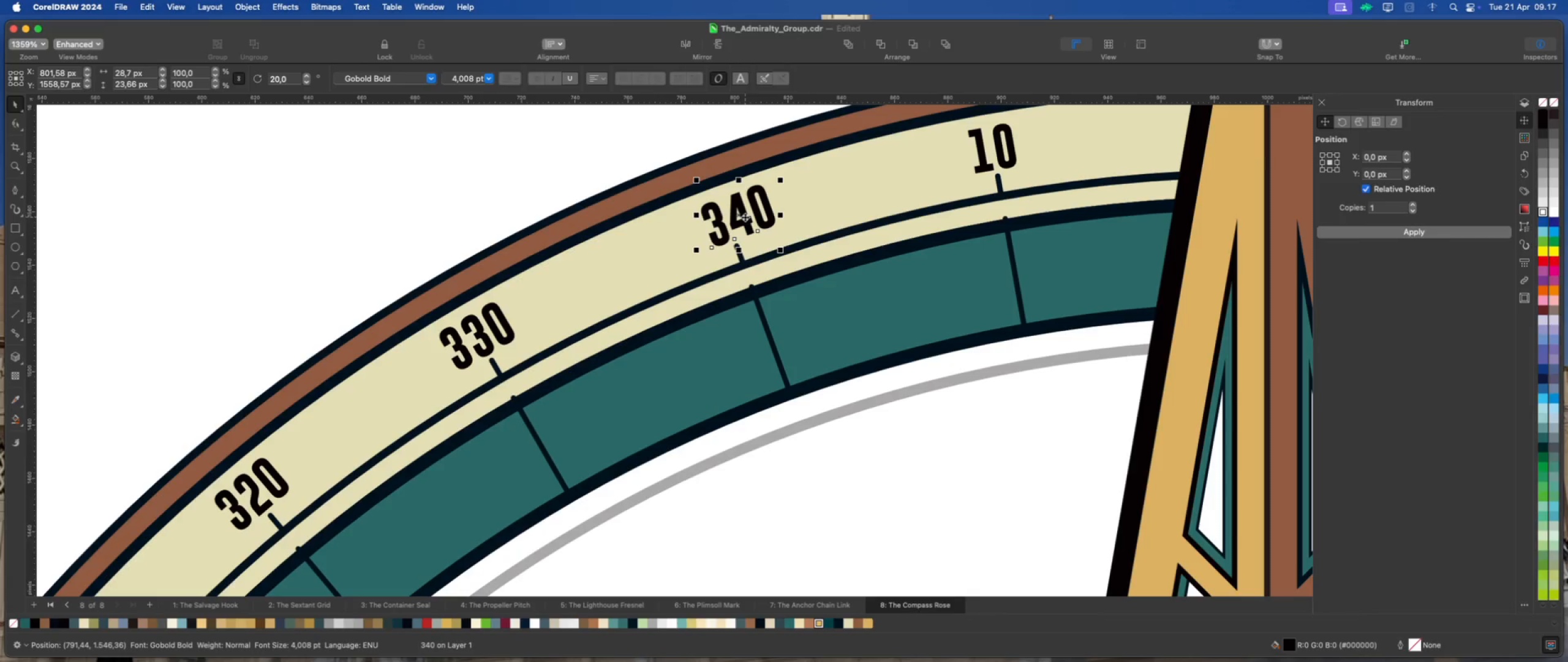 
left_click_drag(start_coordinate=[737, 215], to_coordinate=[735, 245])
 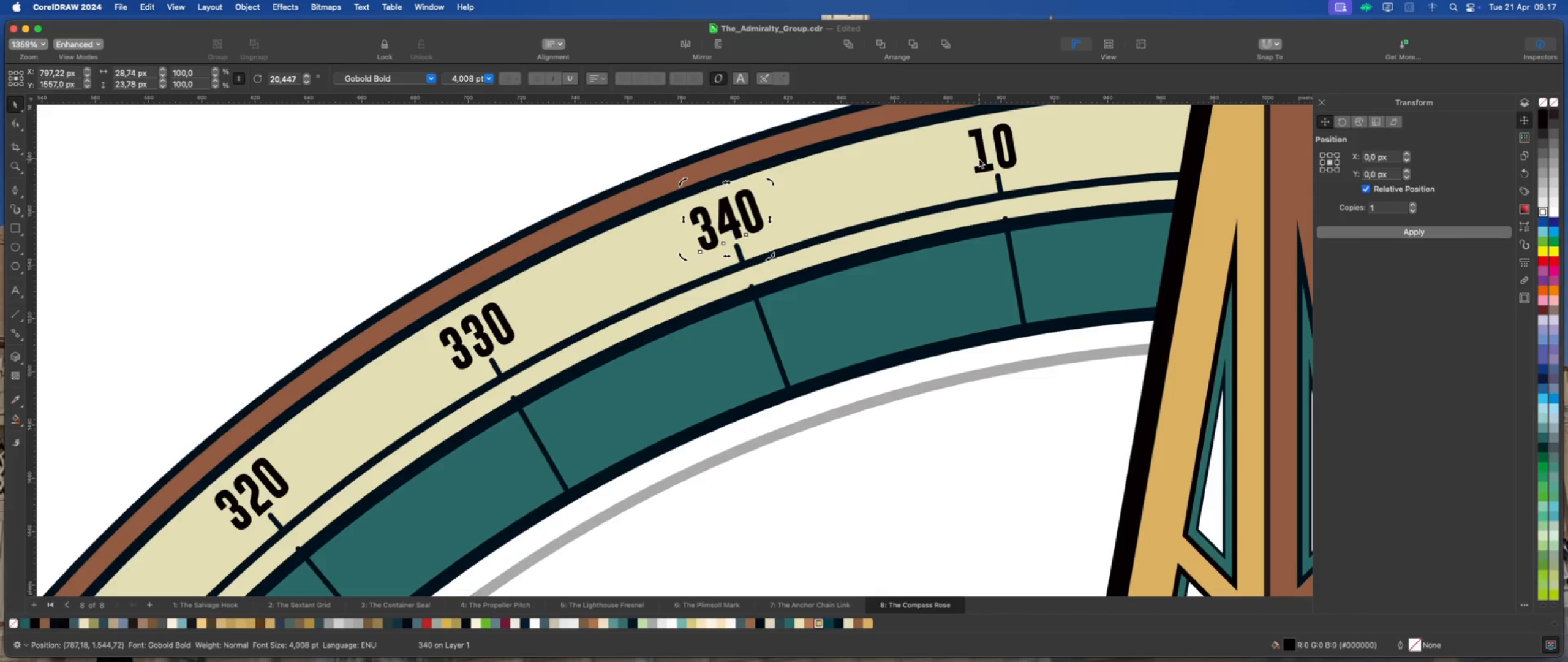 
double_click([979, 158])
 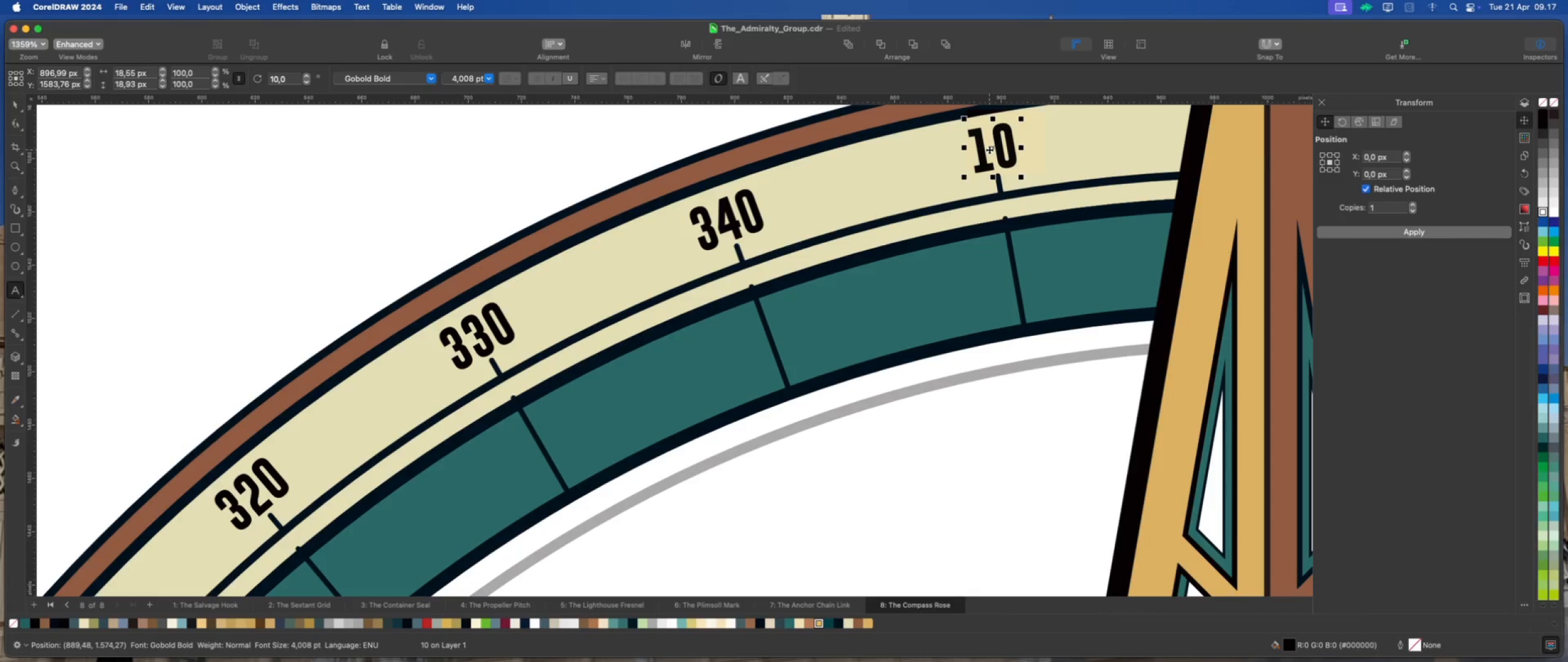 
key(Backspace)
 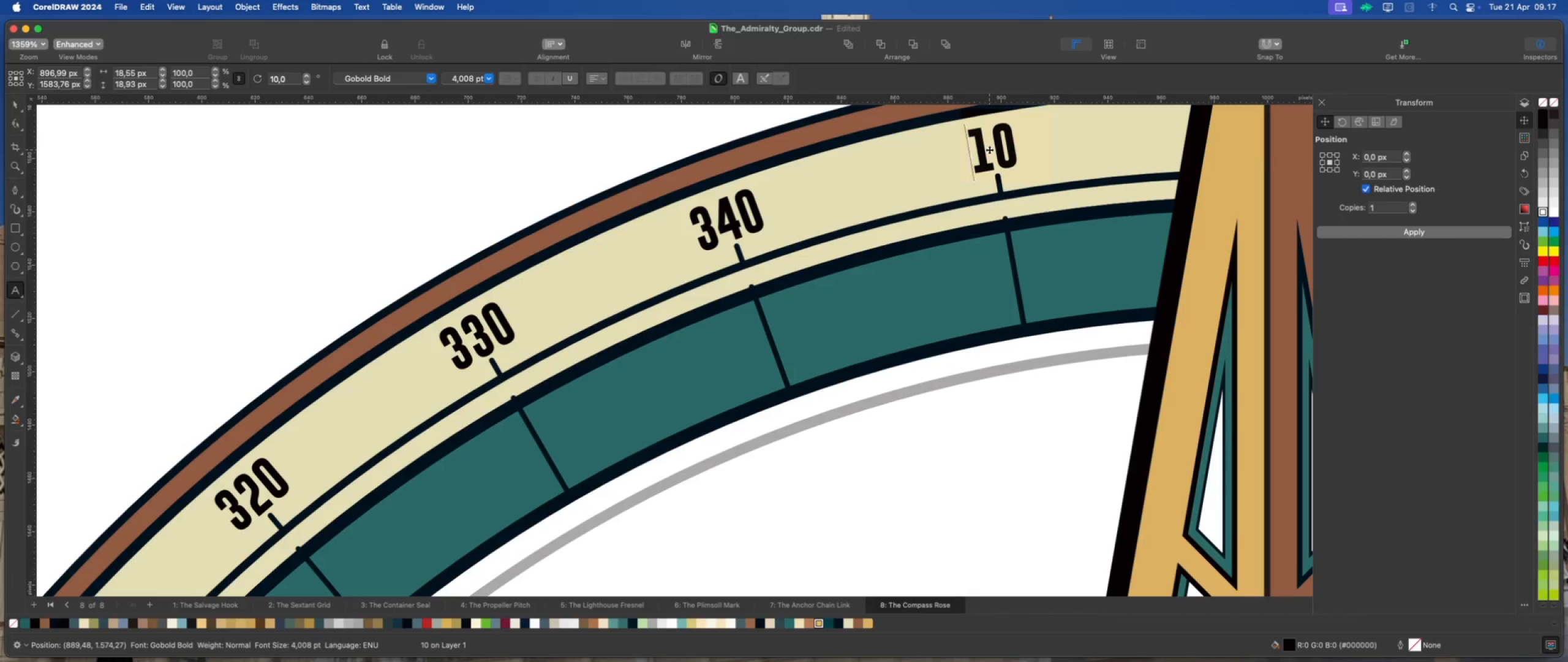 
key(Delete)
 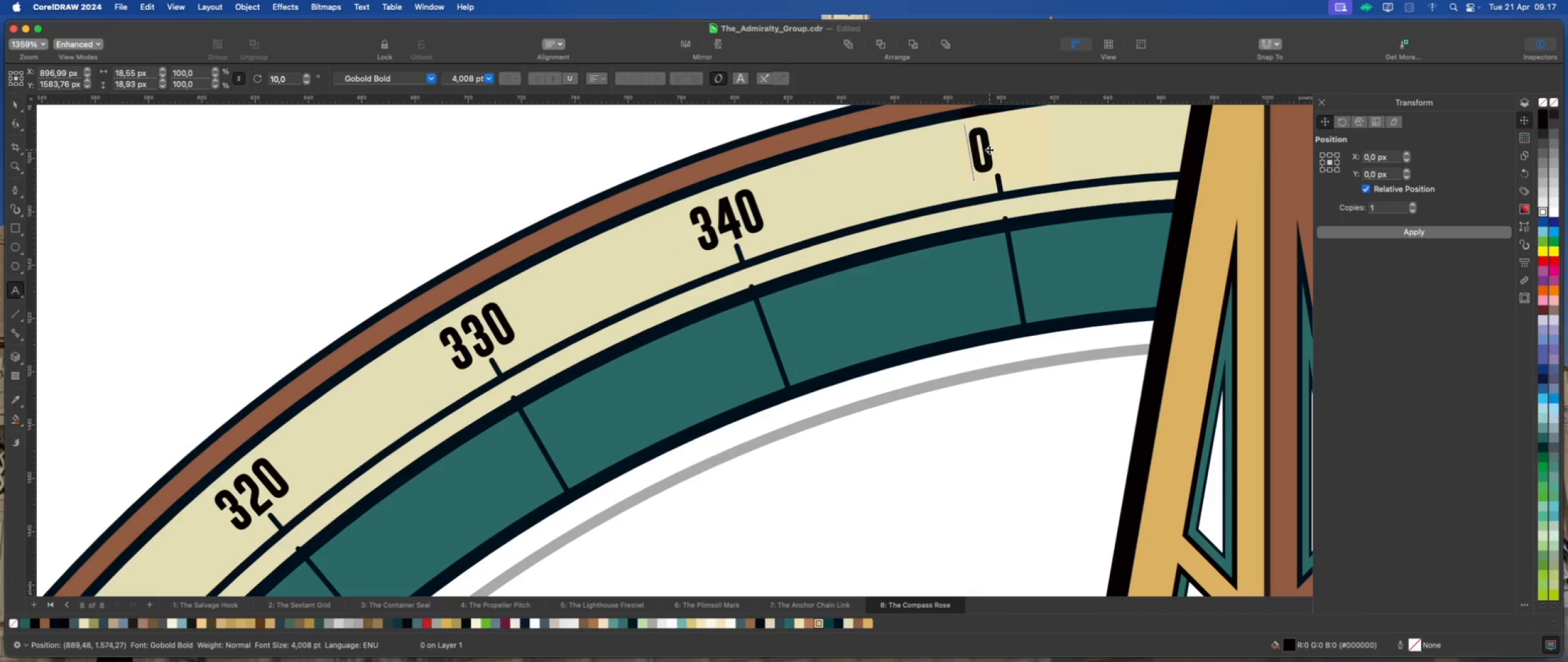 
key(Numpad3)
 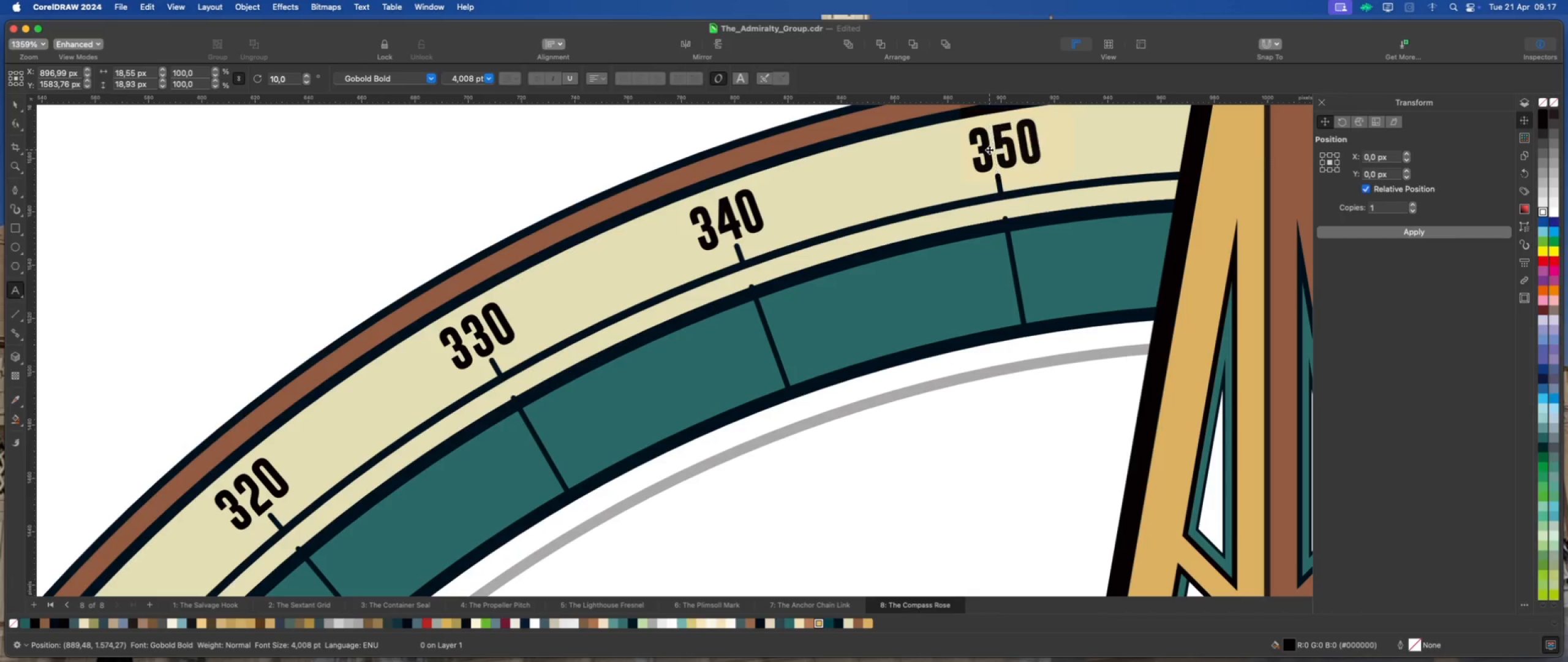 
key(Numpad5)
 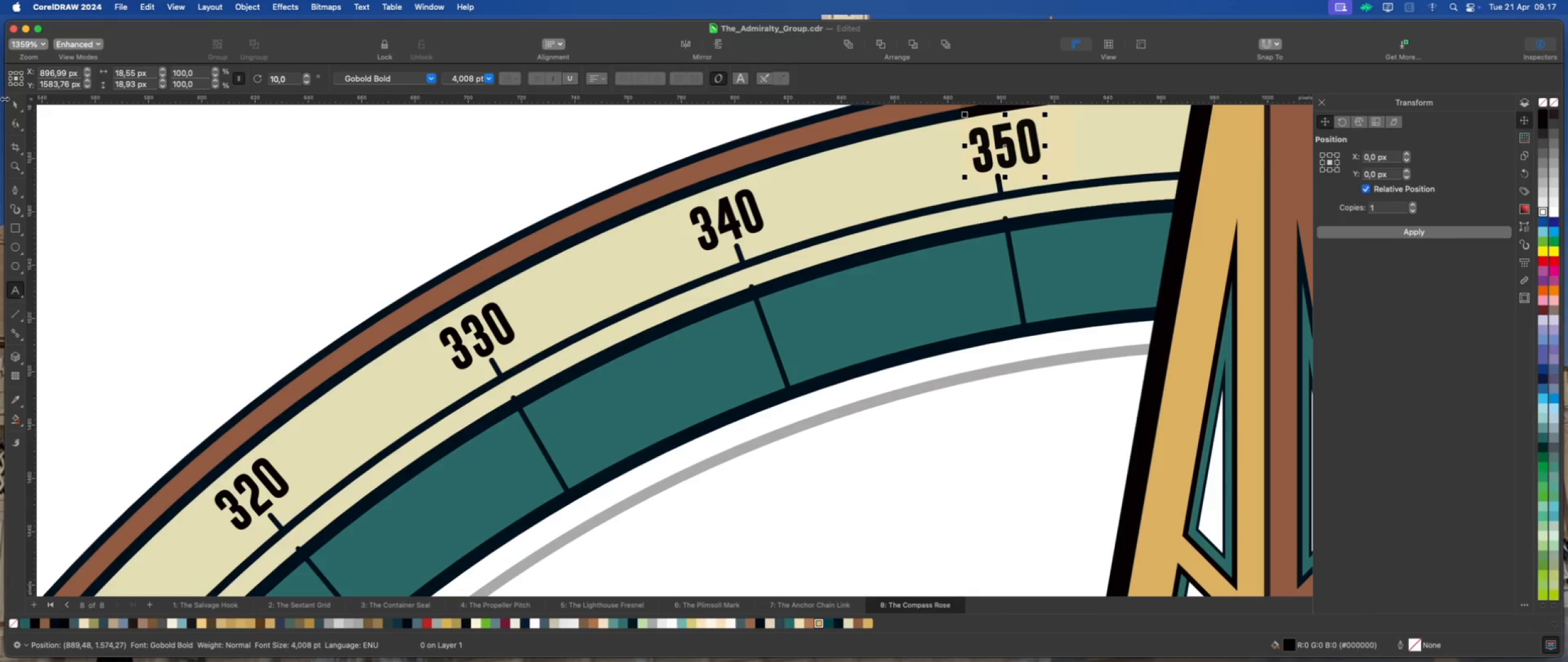 
left_click([14, 104])
 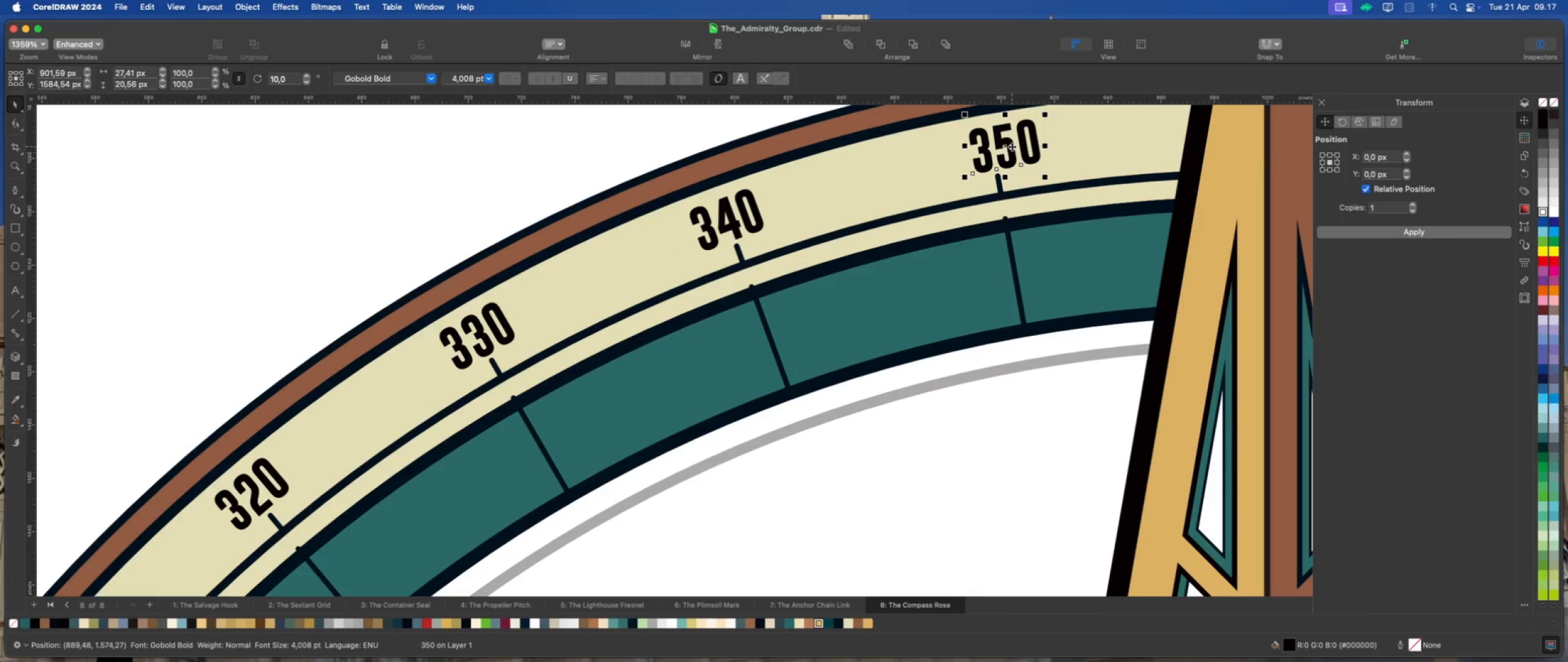 
left_click([1012, 146])
 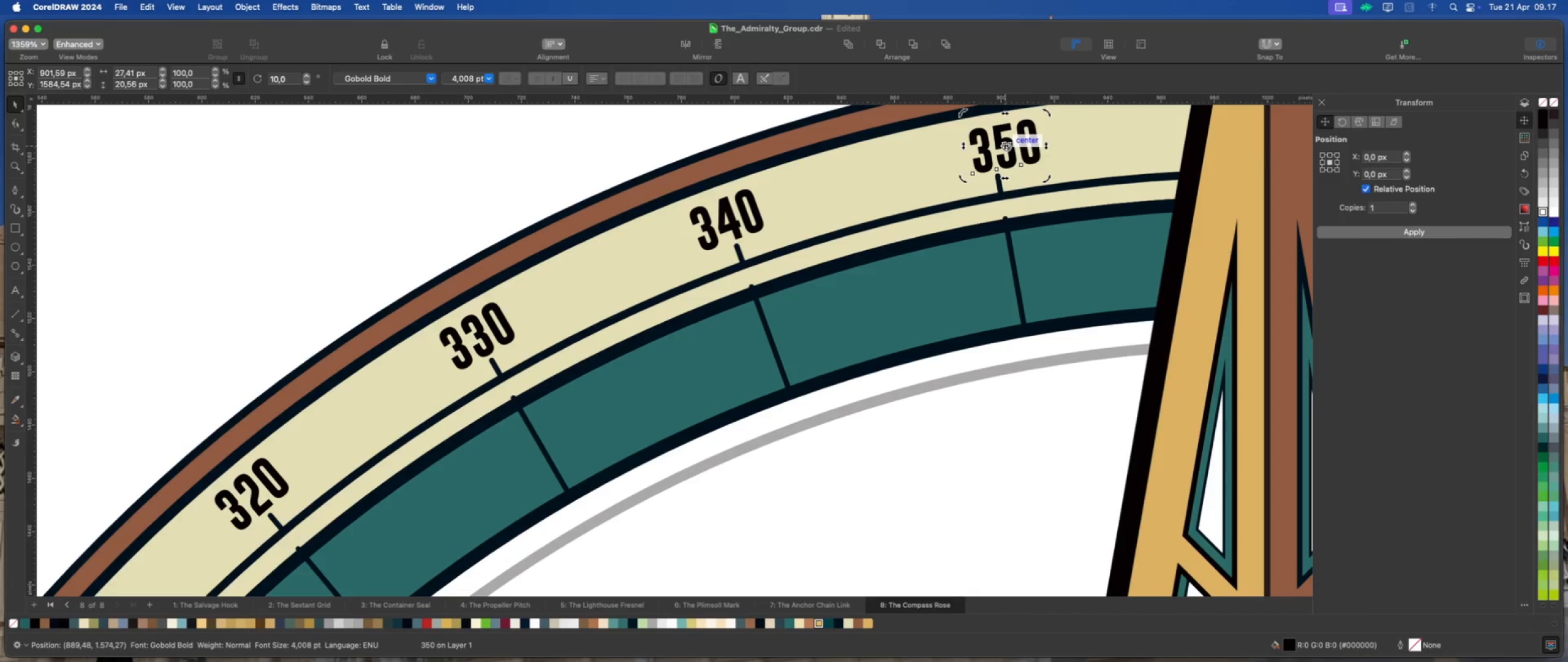 
left_click_drag(start_coordinate=[1006, 146], to_coordinate=[998, 181])
 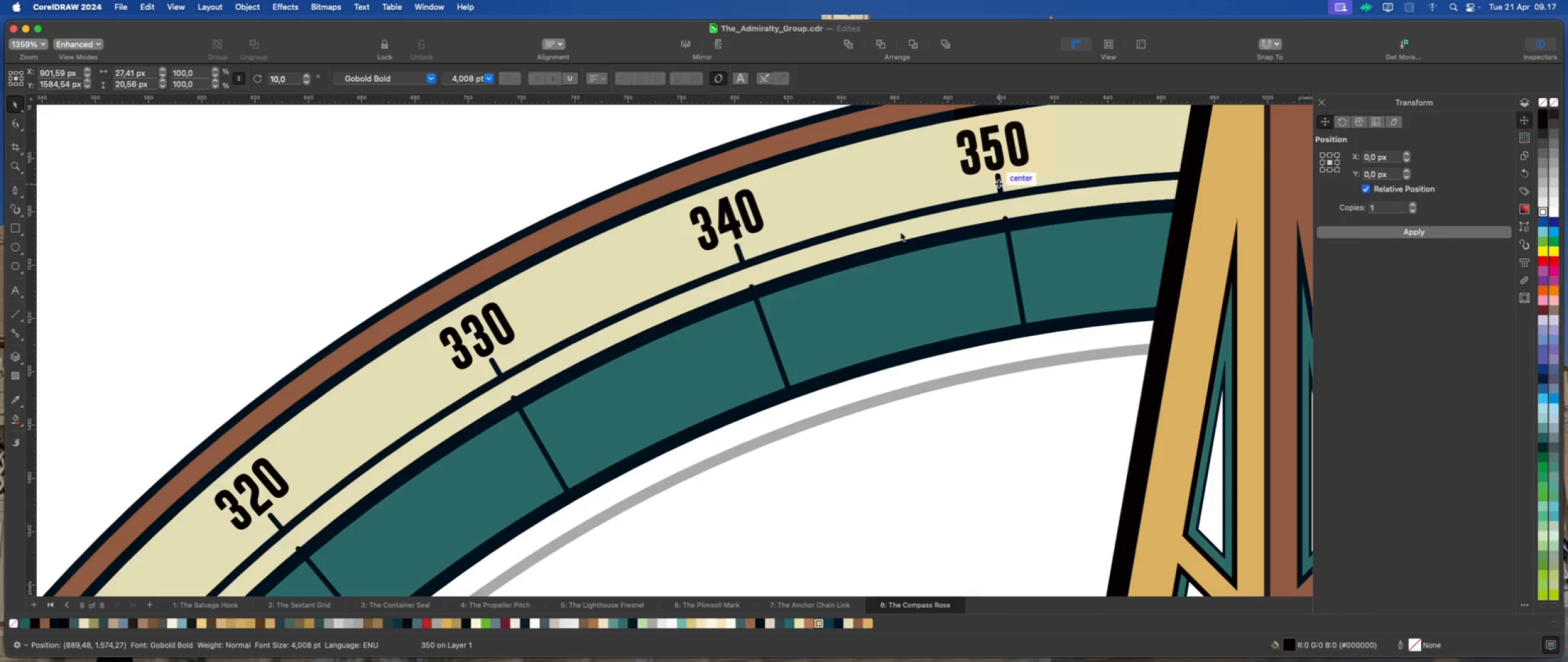 
scroll: coordinate [726, 219], scroll_direction: down, amount: 18.0
 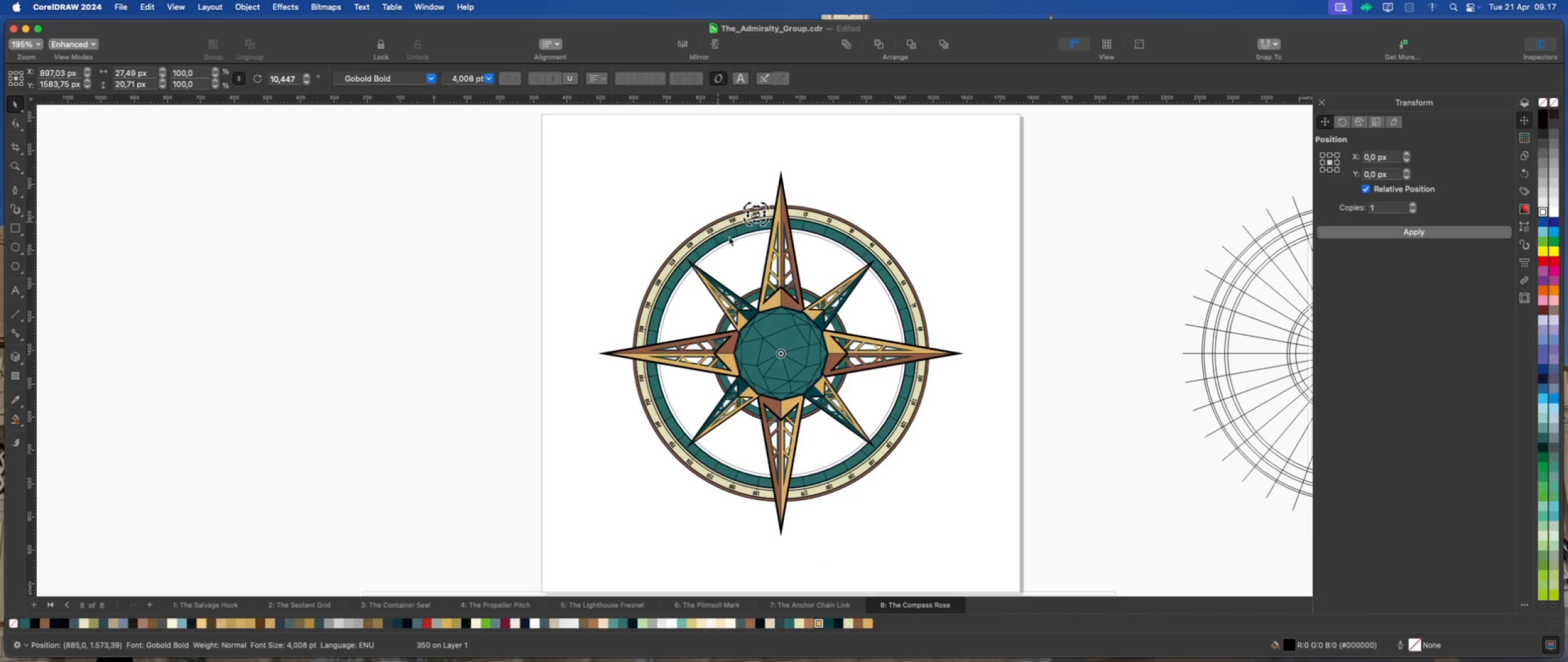 
scroll: coordinate [898, 149], scroll_direction: up, amount: 10.0
 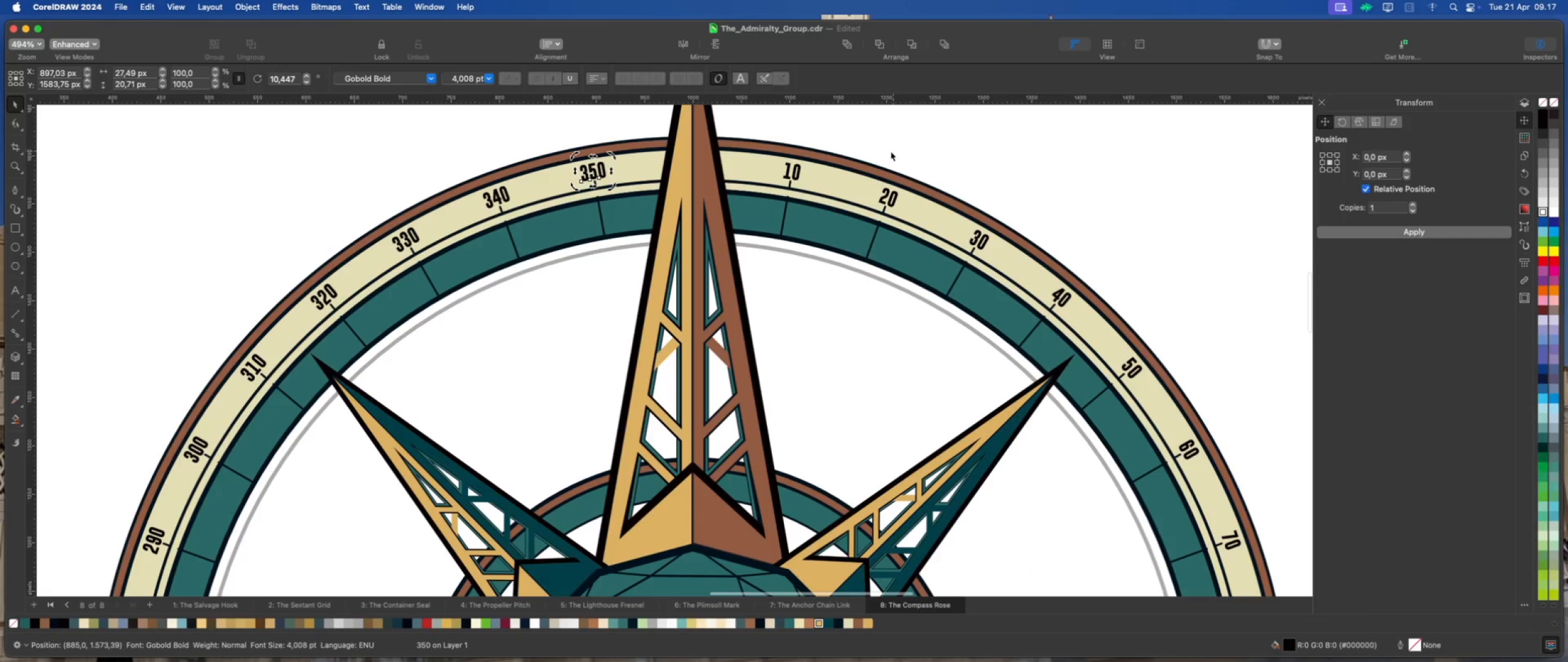 
left_click([891, 151])
 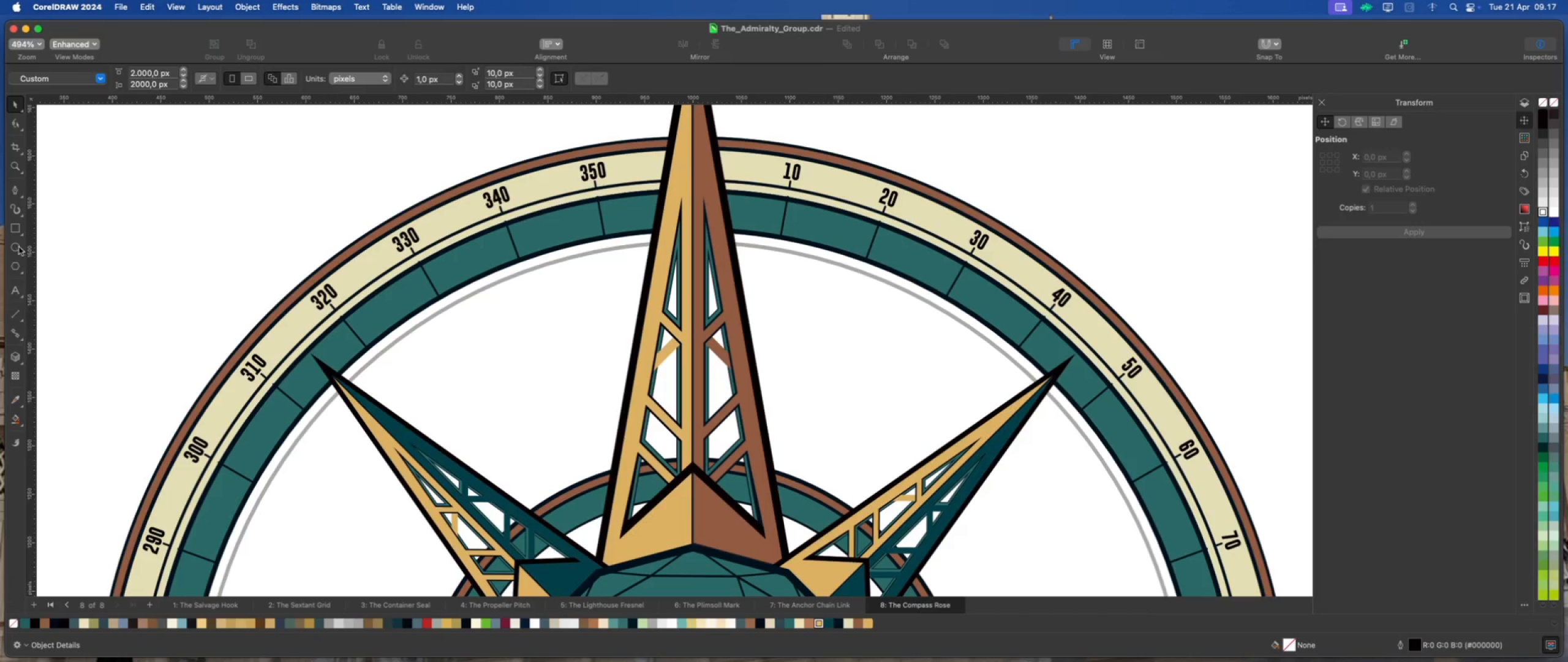 
scroll: coordinate [803, 143], scroll_direction: up, amount: 4.0
 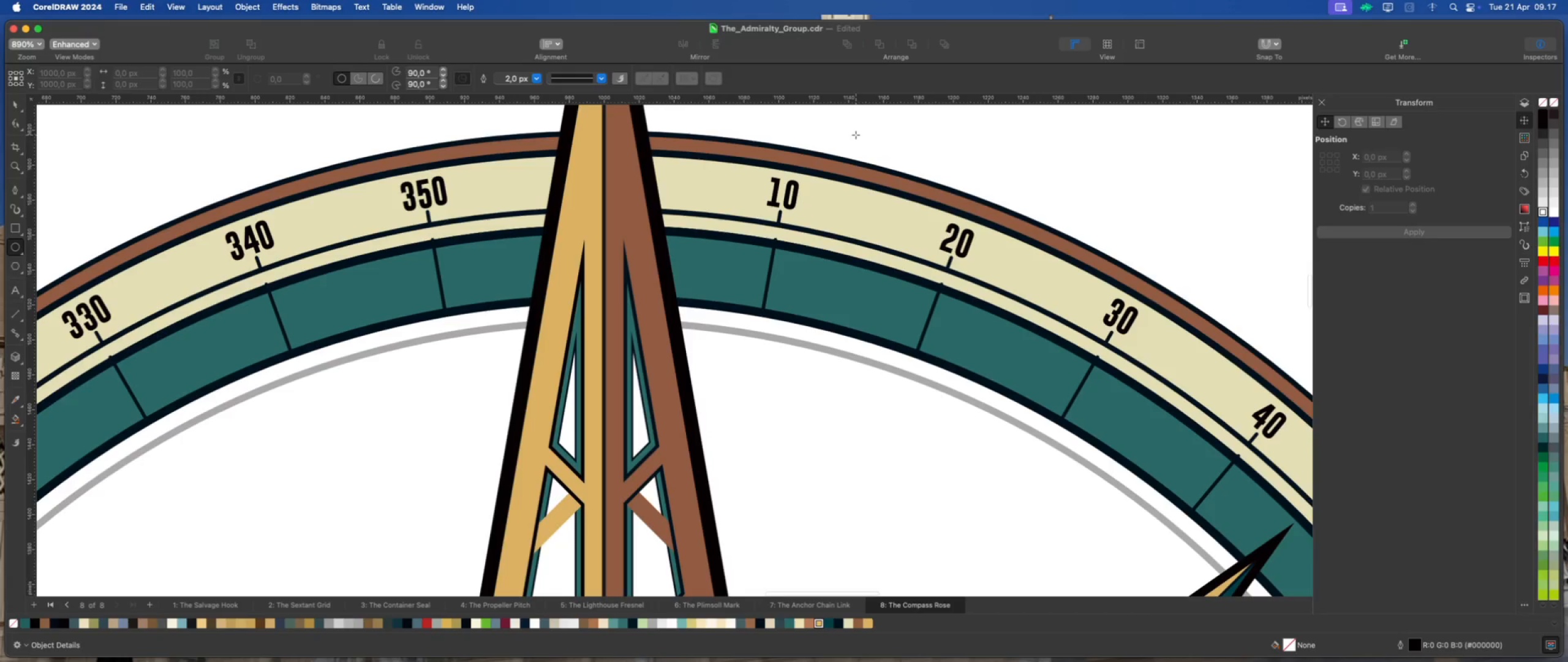 
hold_key(key=CommandLeft, duration=1.1)
left_click_drag(start_coordinate=[856, 135], to_coordinate=[860, 141])
 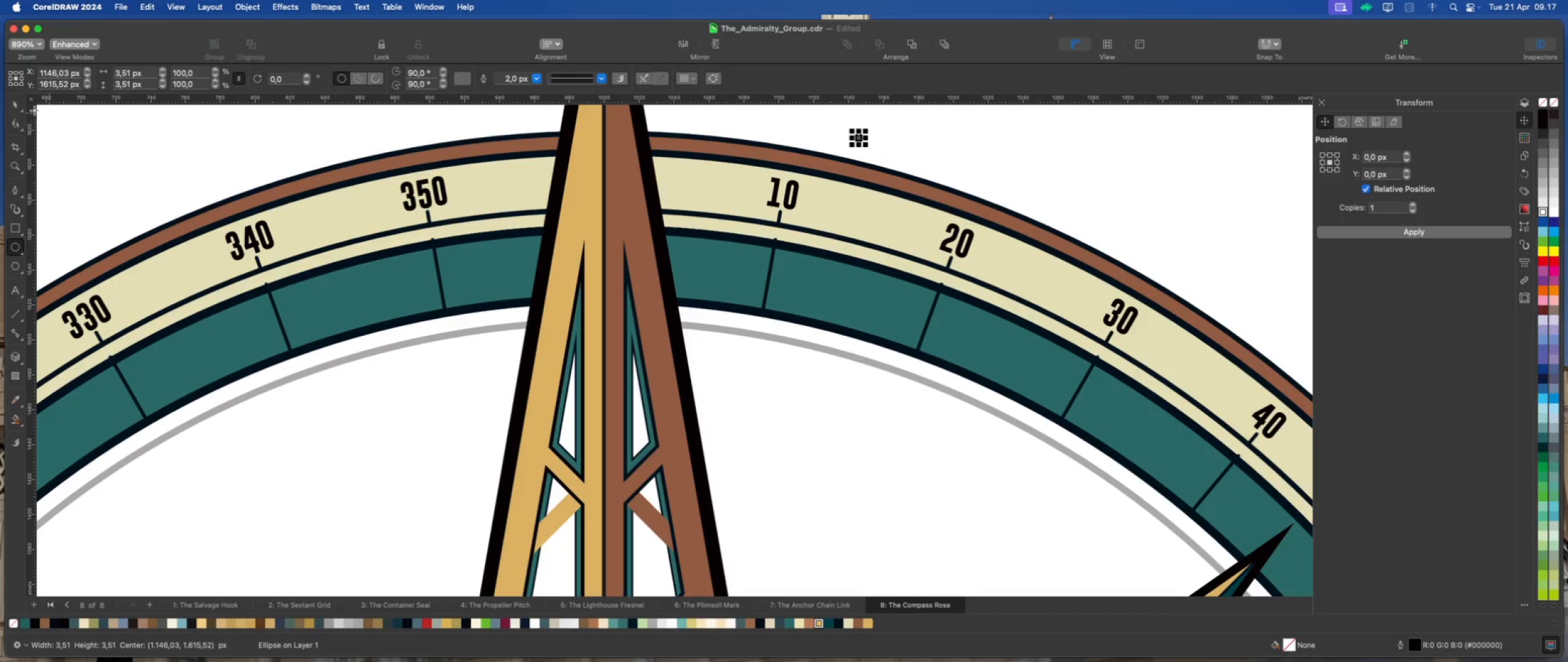 
left_click([18, 106])
 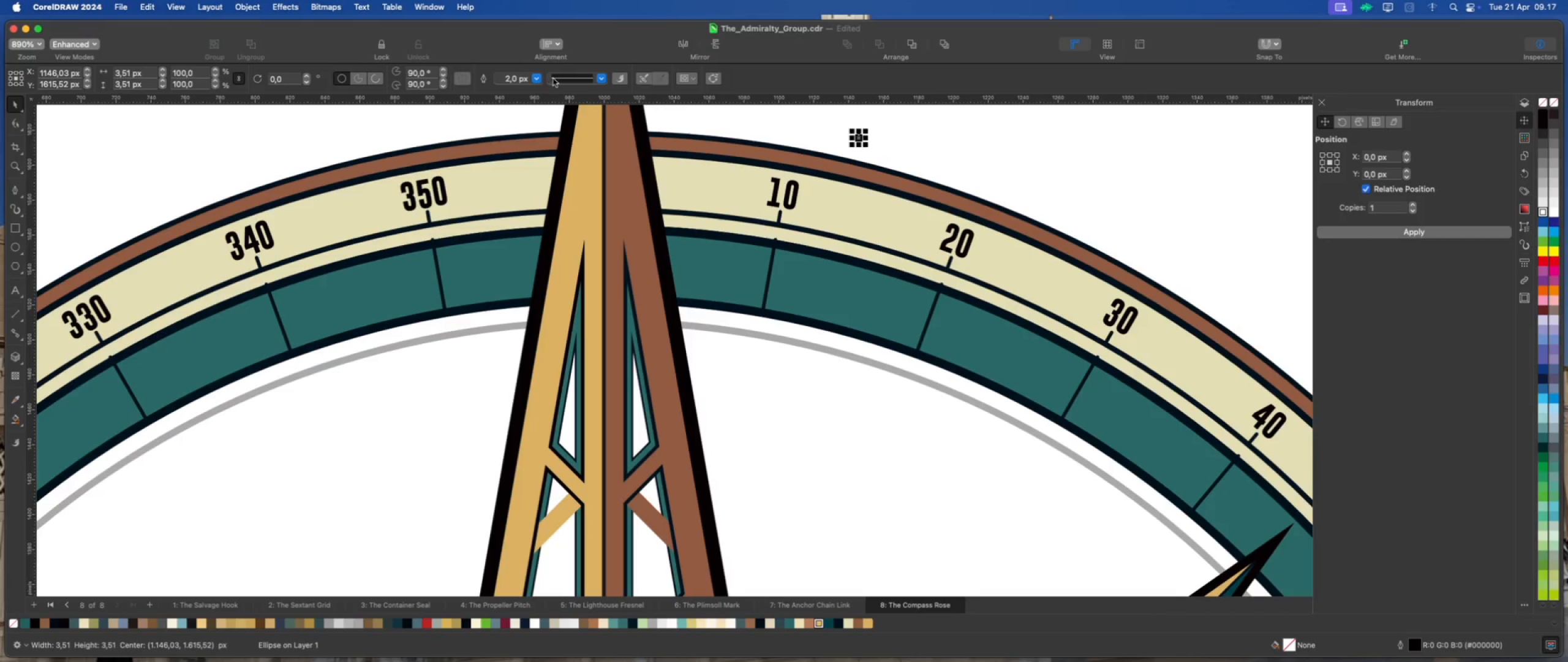 
left_click([541, 78])
 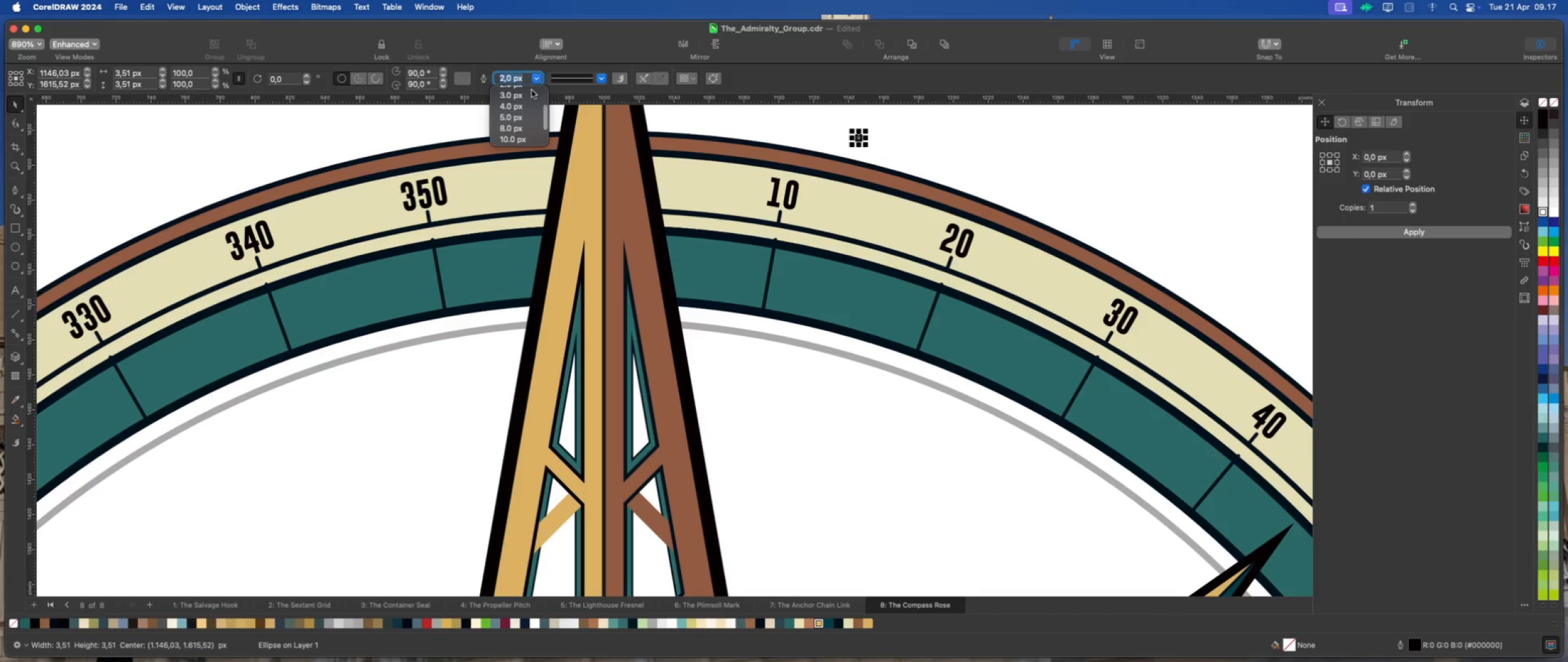 
scroll: coordinate [510, 102], scroll_direction: up, amount: 6.0
 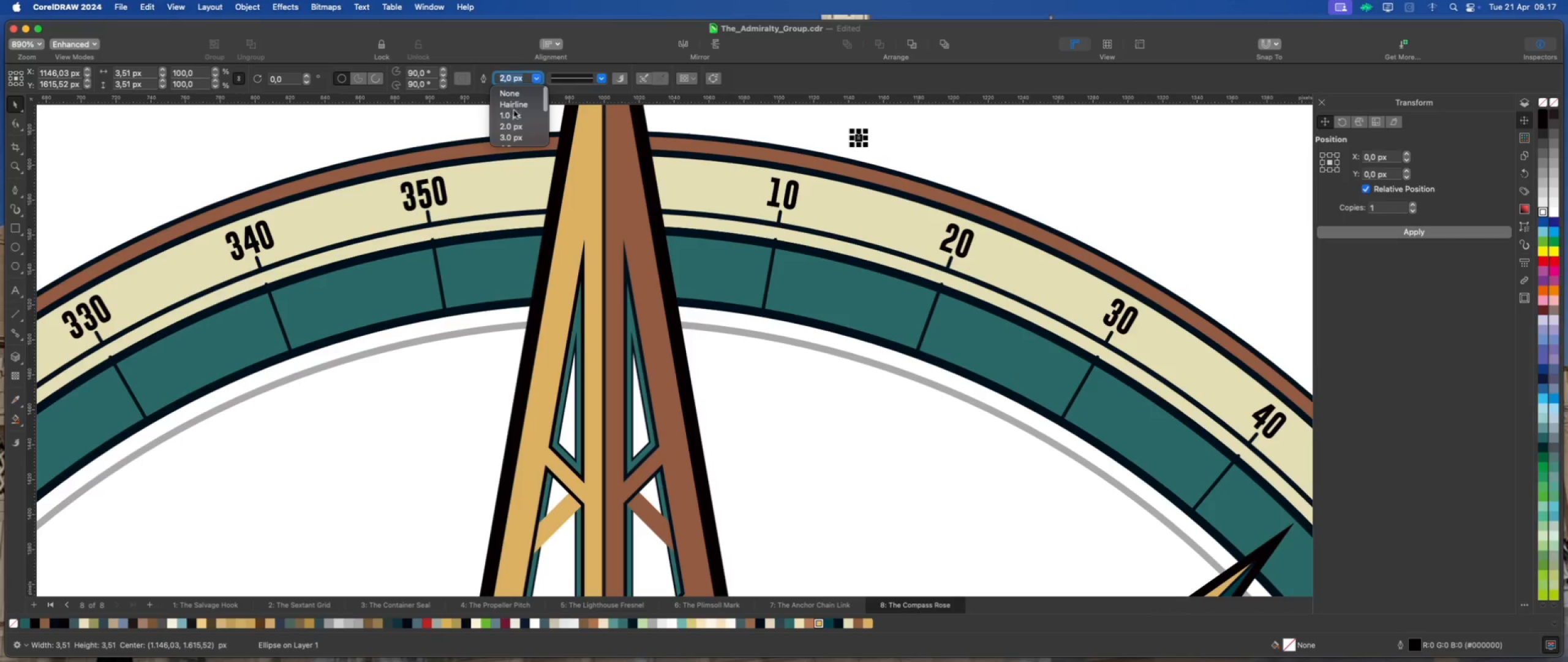 
left_click([515, 114])
 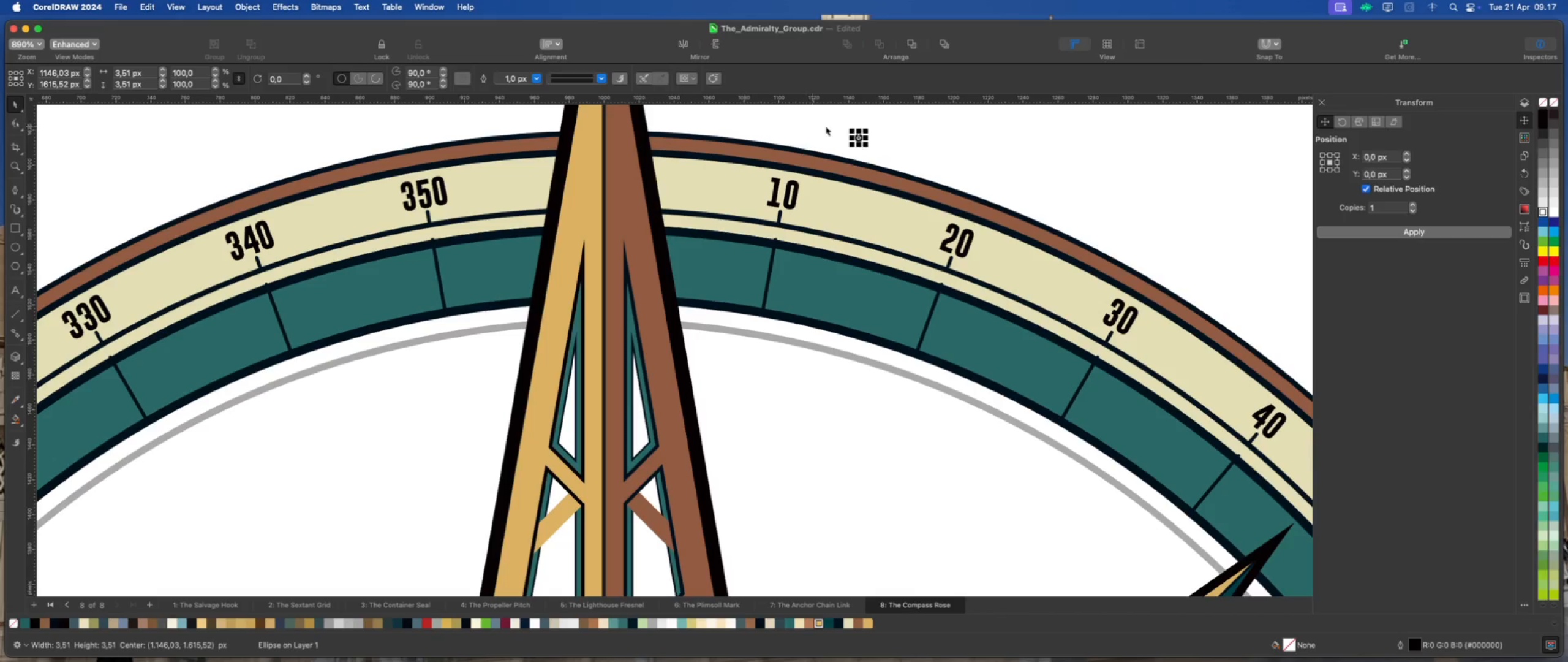 
scroll: coordinate [840, 128], scroll_direction: up, amount: 2.0
 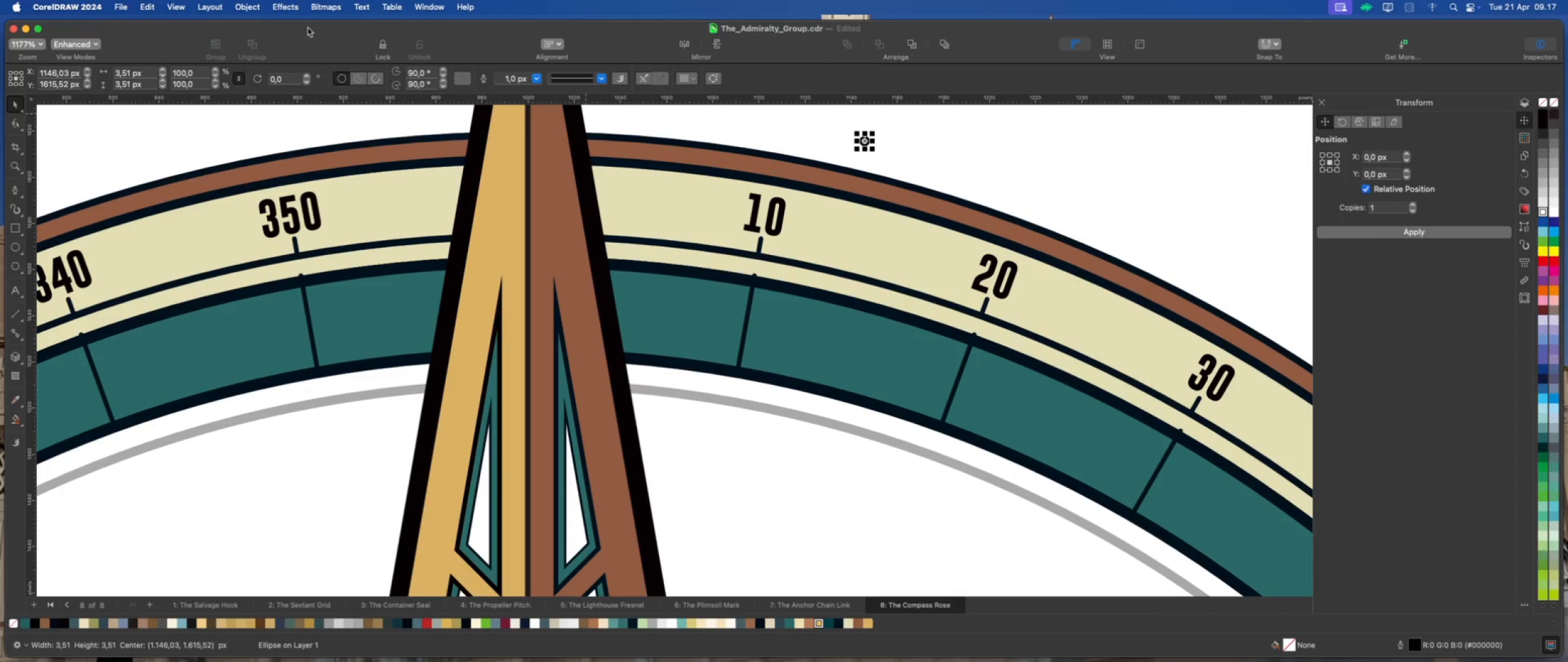 
left_click([252, 7])
 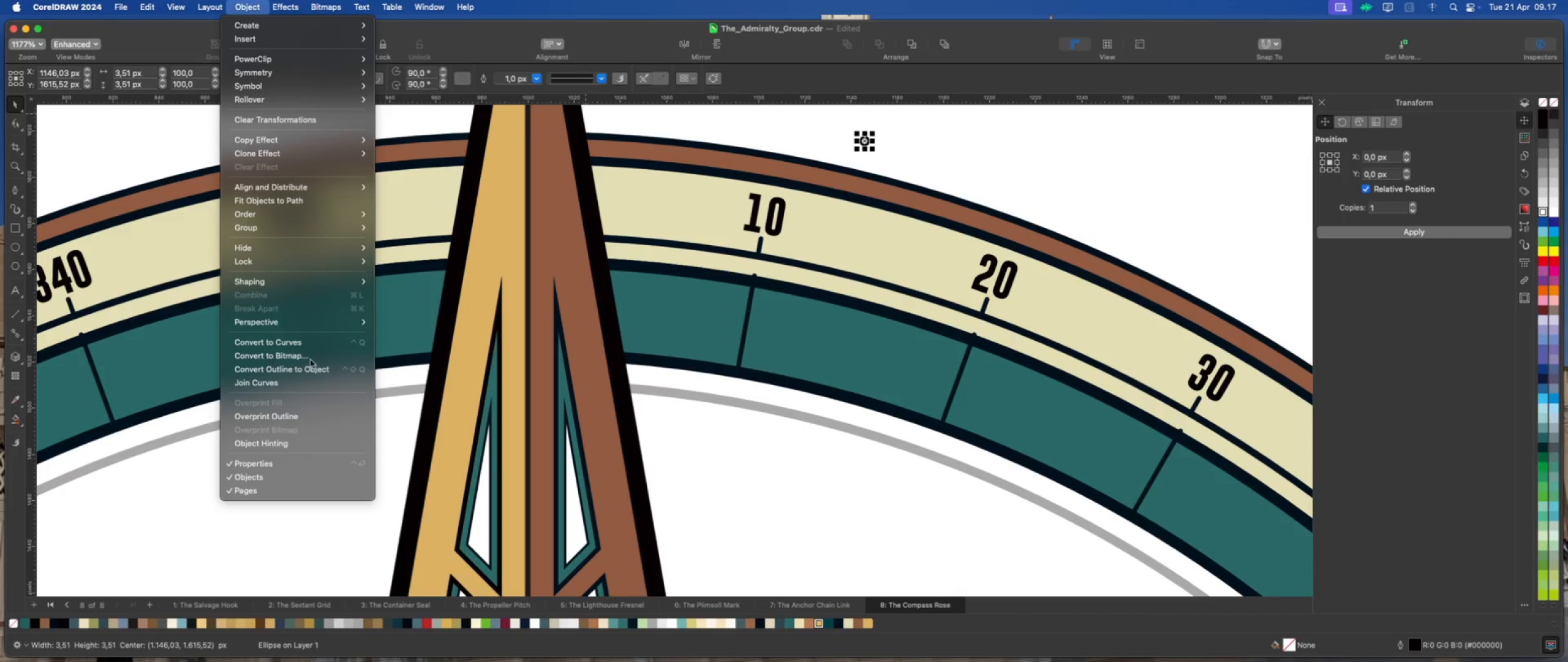 
left_click([305, 368])
 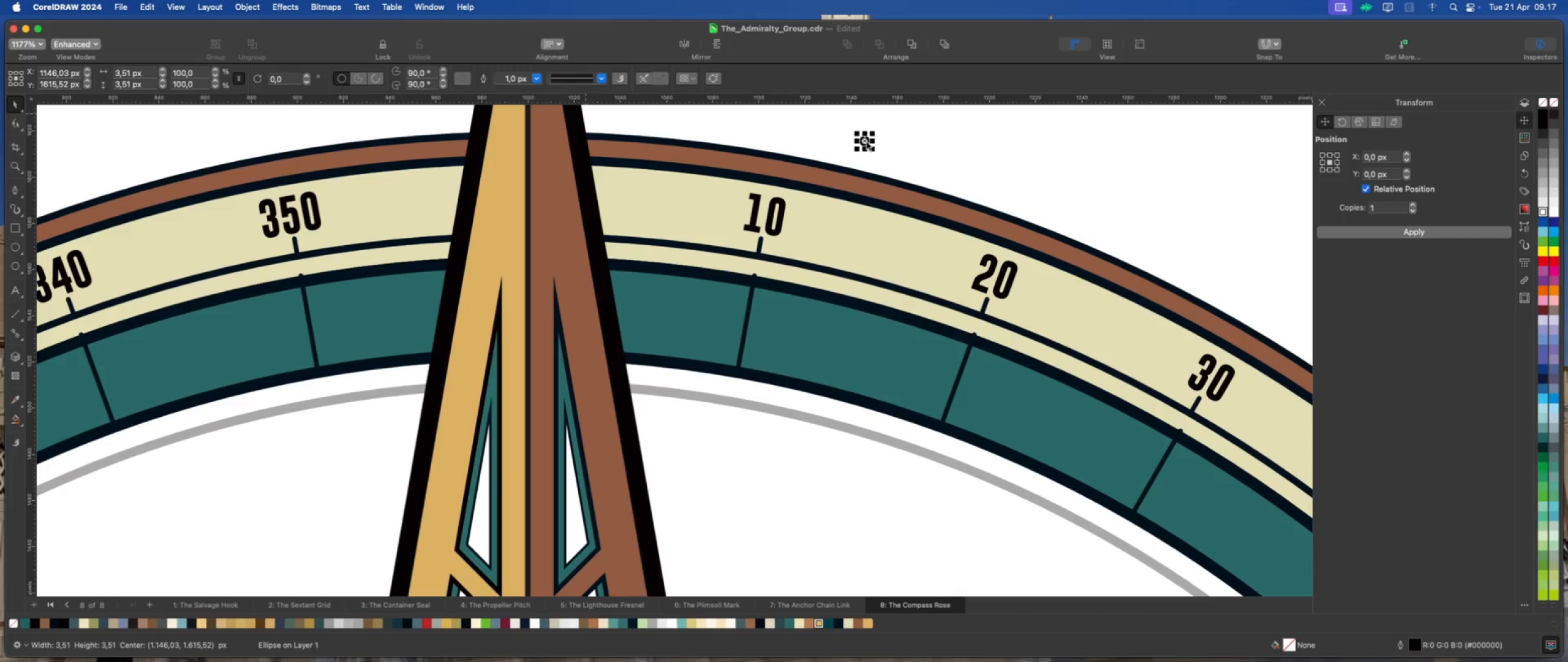 
left_click([865, 141])
 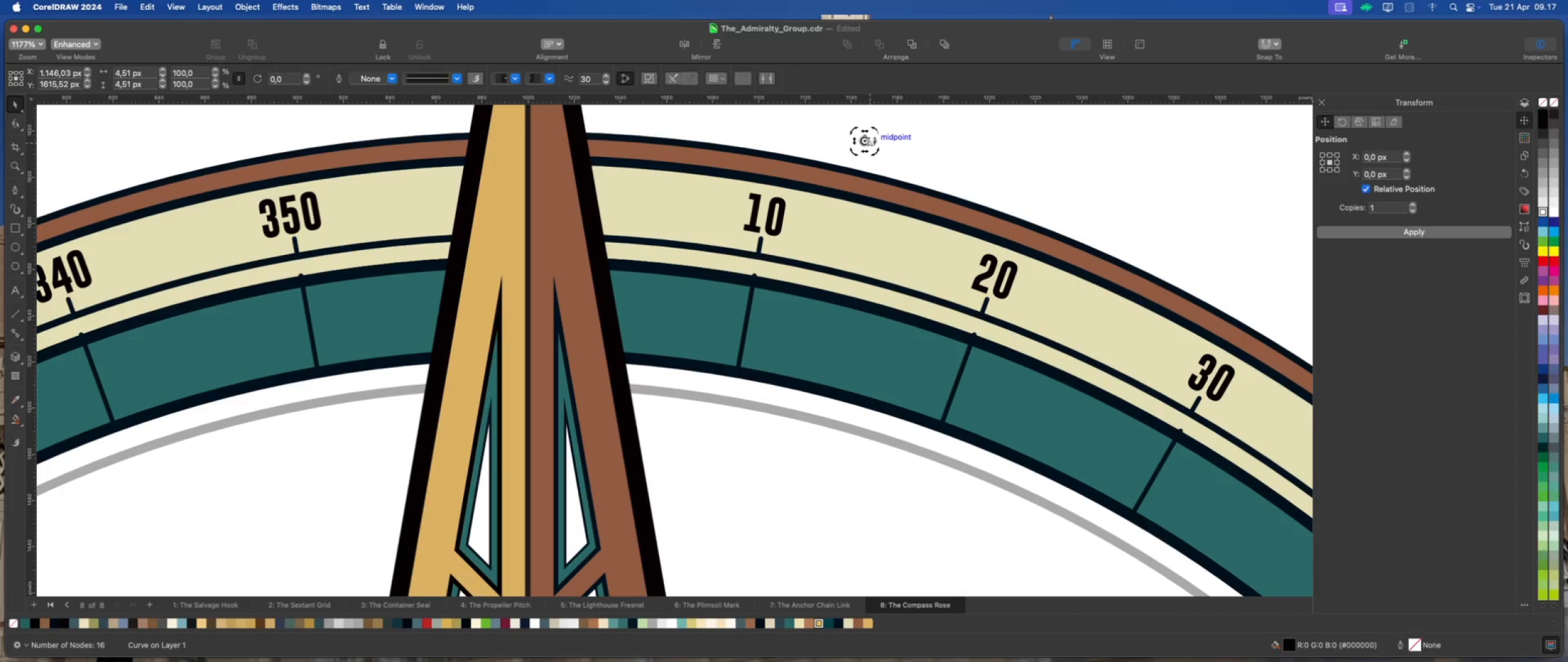 
left_click([896, 139])
 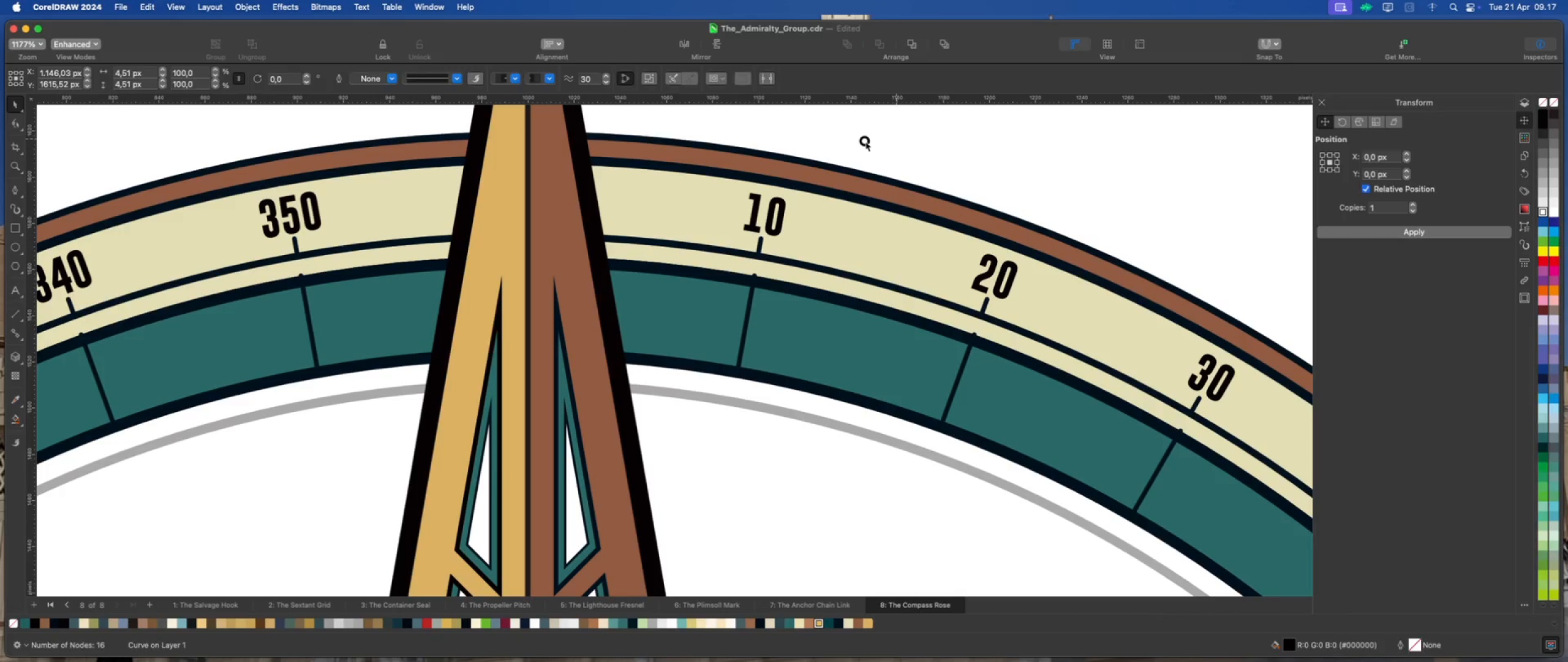 
left_click([864, 142])
 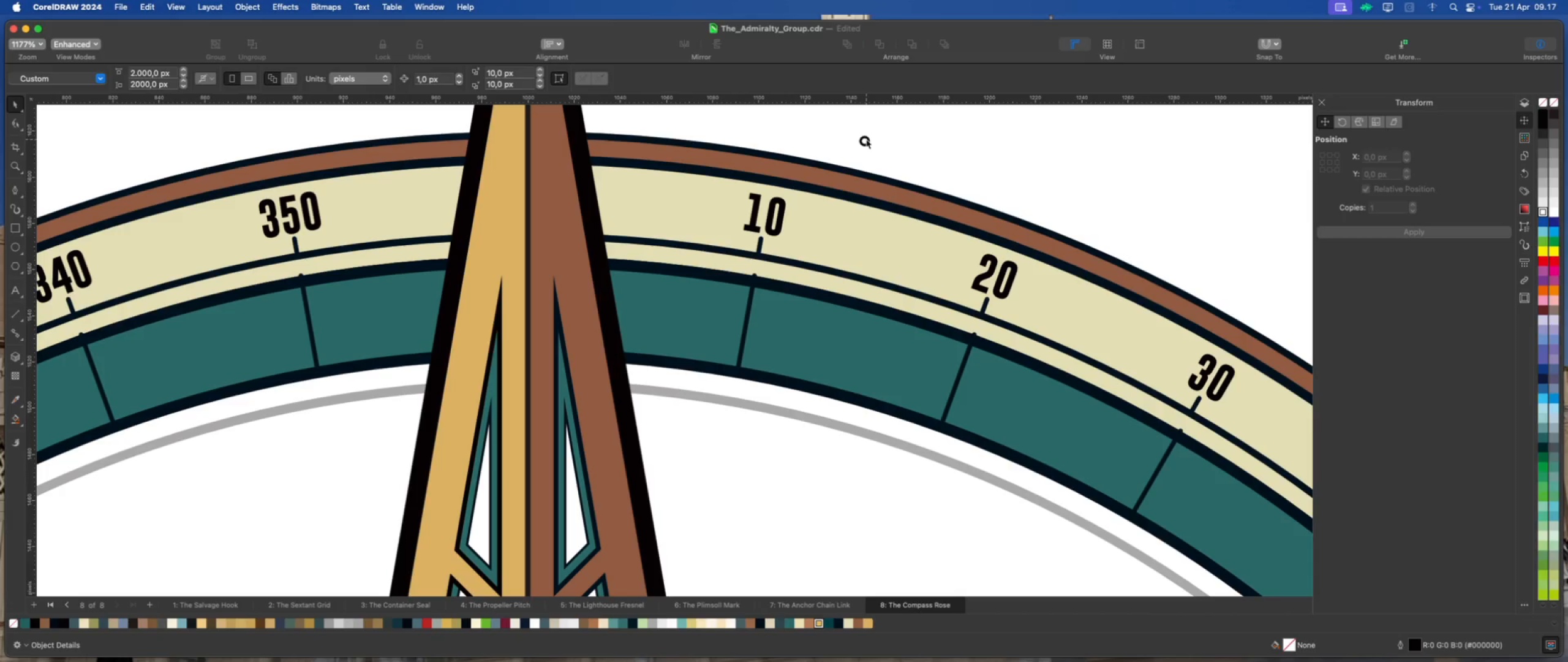 
left_click([867, 139])
 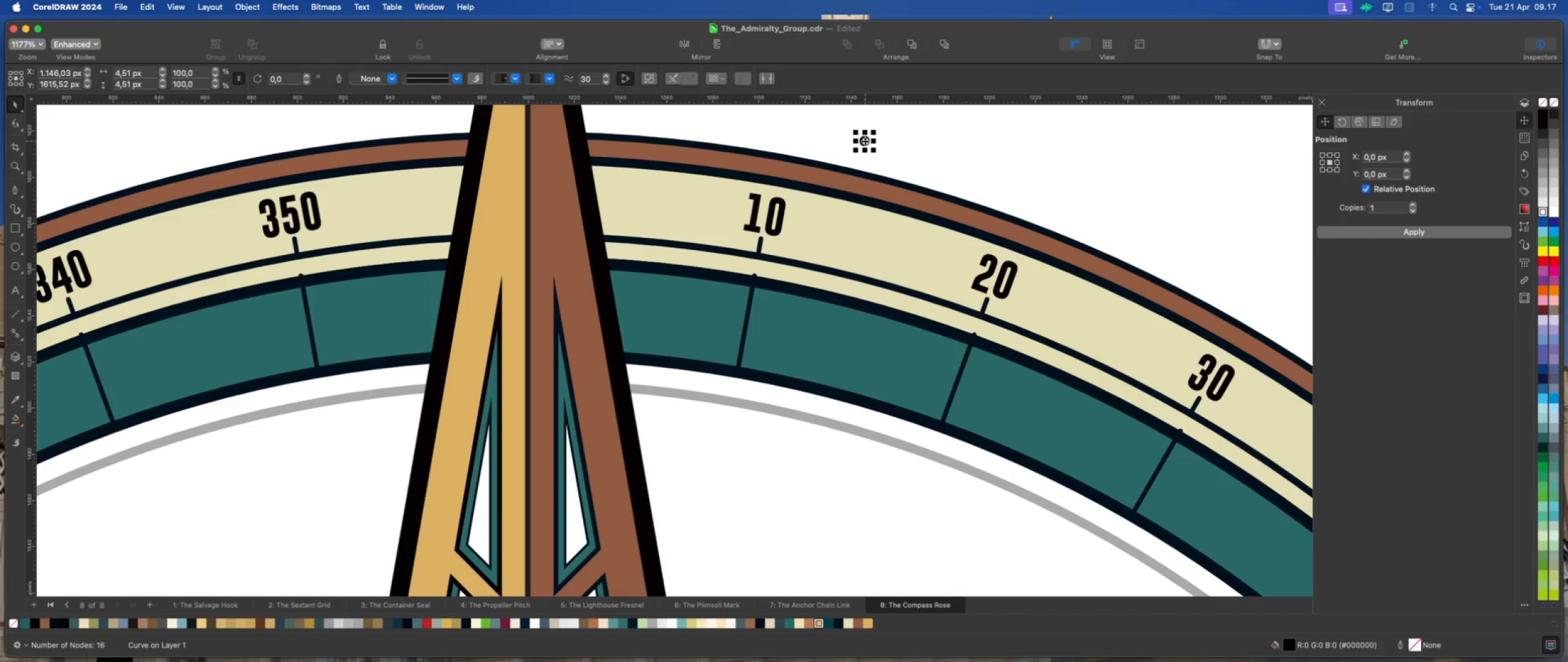 
left_click_drag(start_coordinate=[865, 141], to_coordinate=[797, 199])
 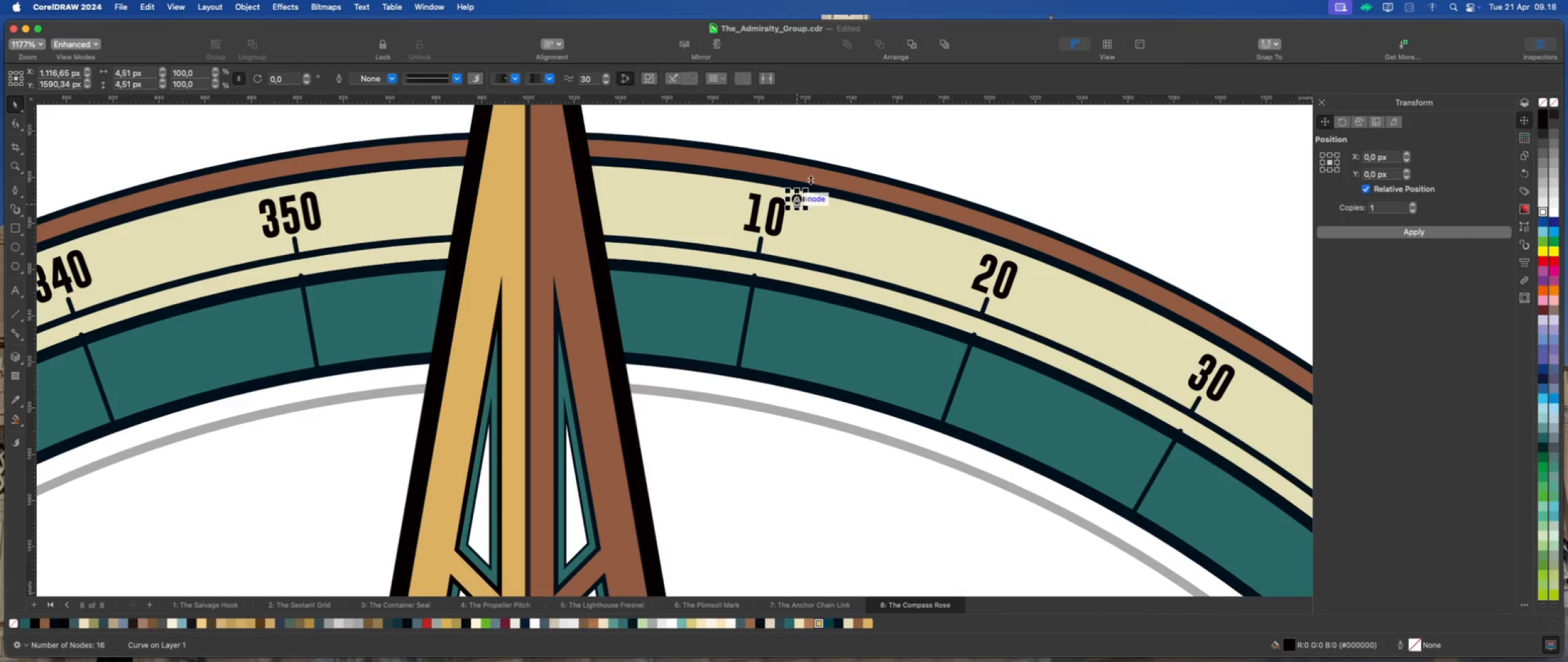 
scroll: coordinate [819, 142], scroll_direction: down, amount: 10.0
 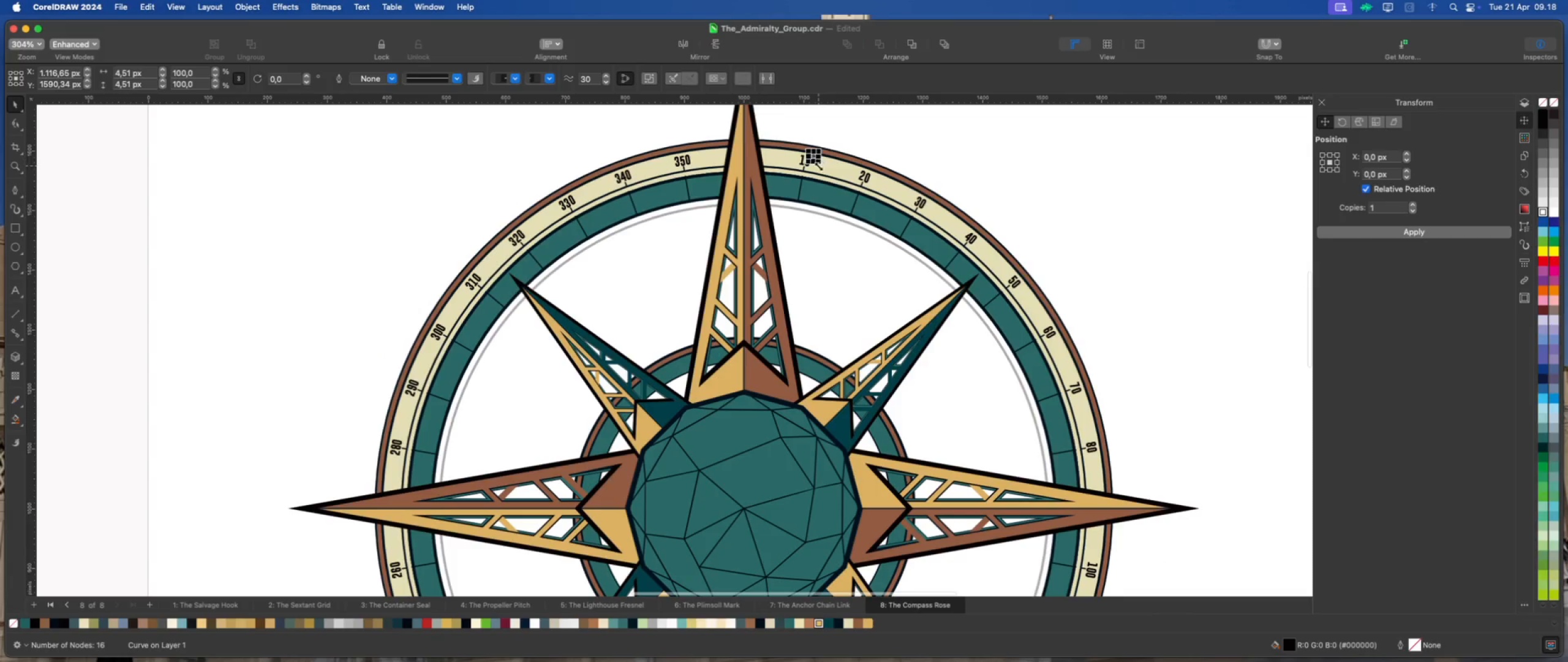 
scroll: coordinate [818, 166], scroll_direction: up, amount: 2.0
 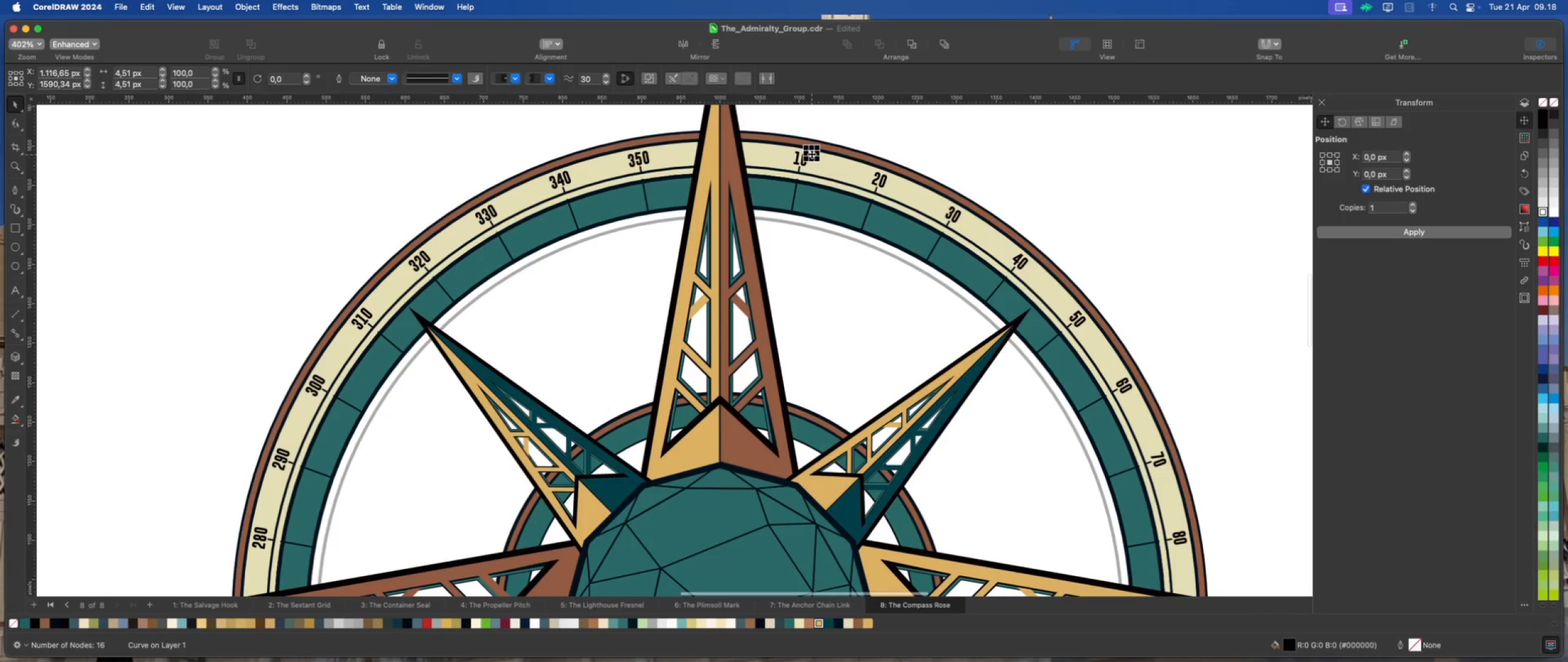 
left_click([812, 153])
 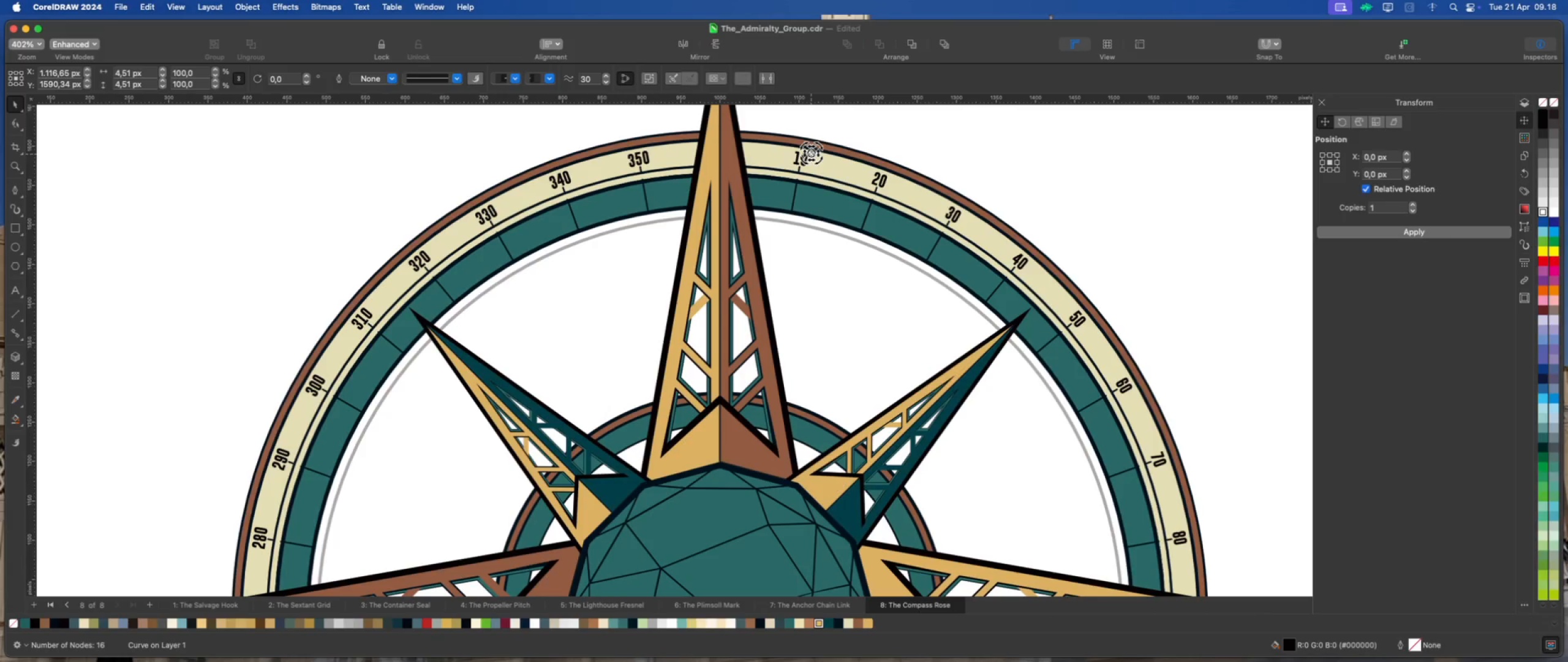 
scroll: coordinate [799, 150], scroll_direction: down, amount: 4.0
 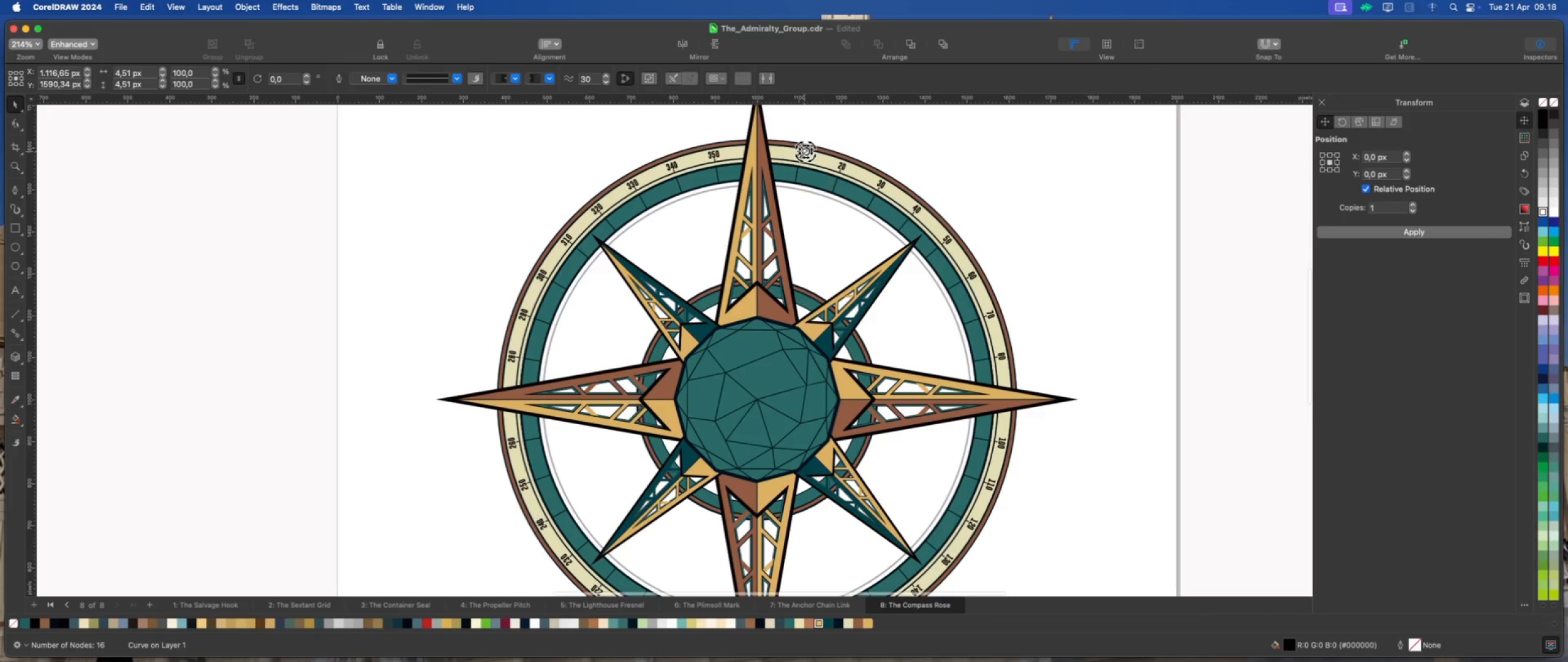 
left_click_drag(start_coordinate=[806, 151], to_coordinate=[757, 399])
 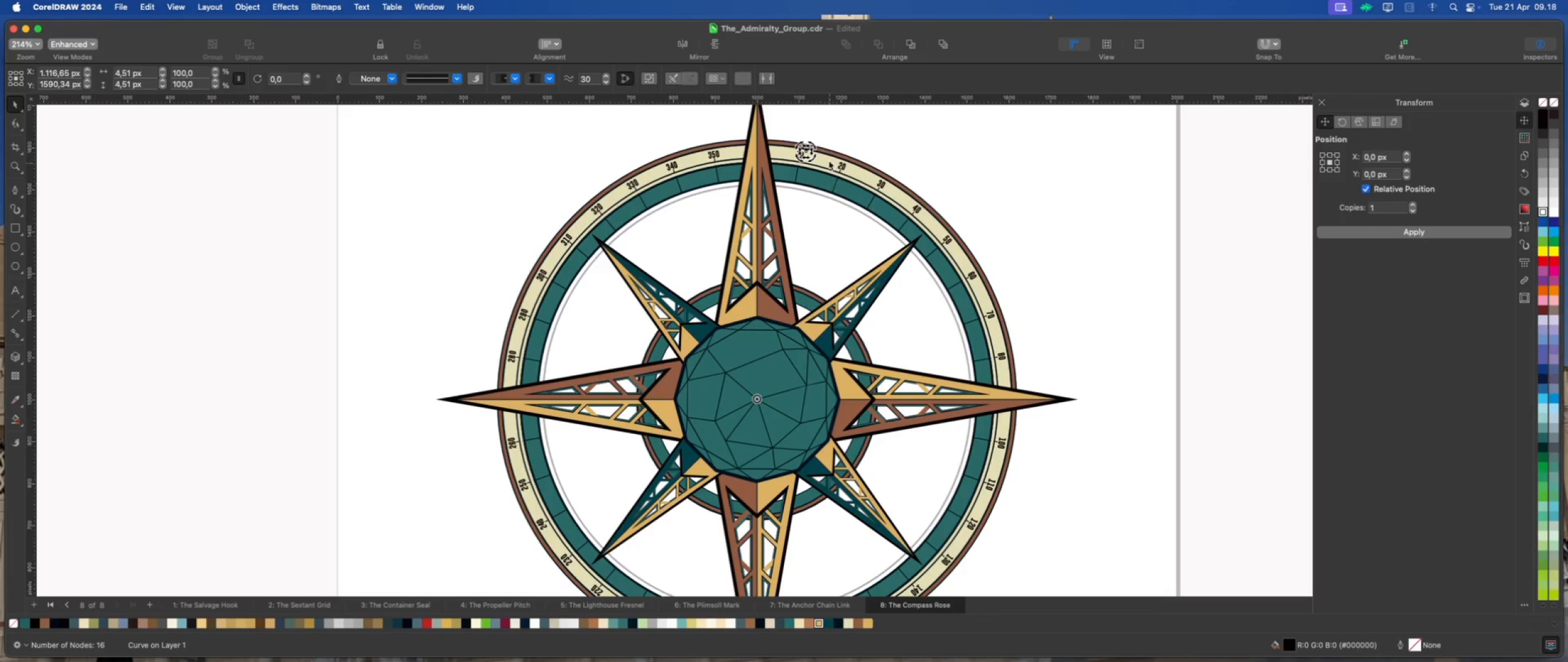 
scroll: coordinate [814, 141], scroll_direction: up, amount: 8.0
 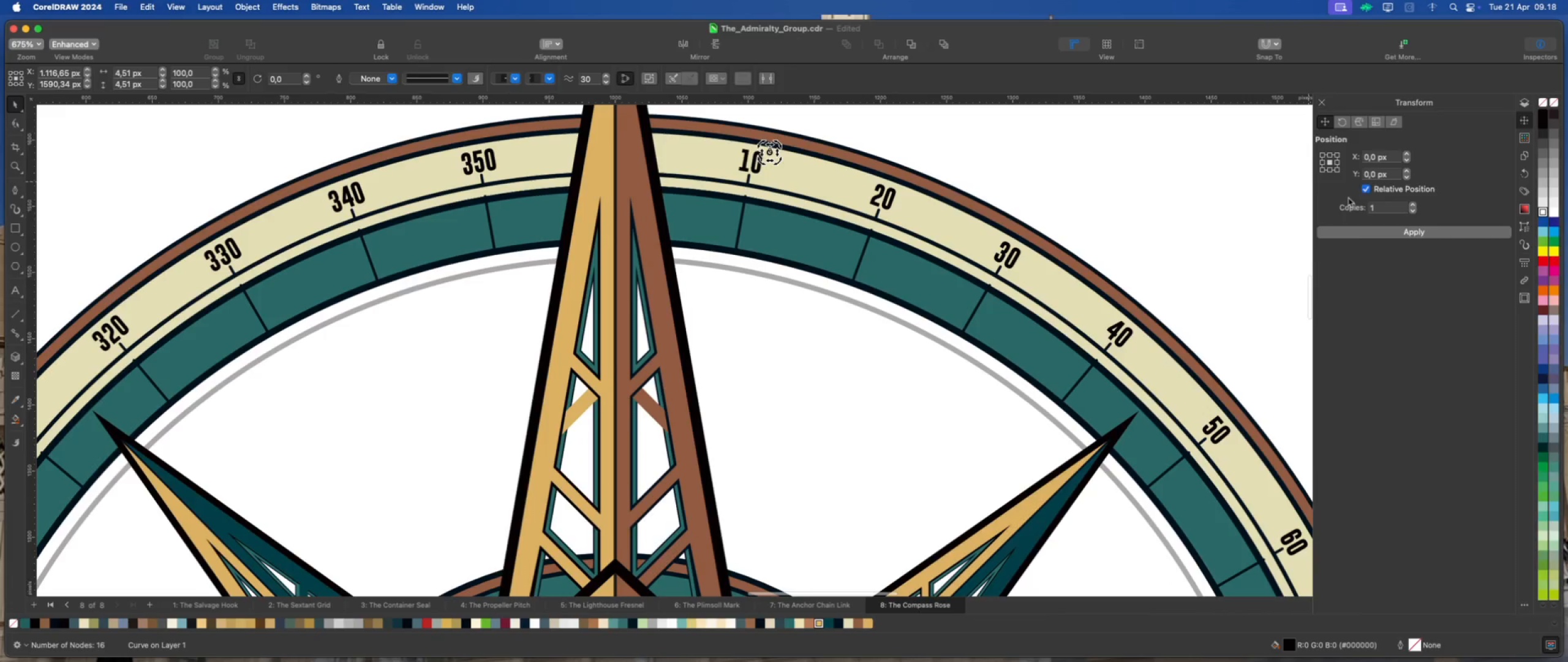 
left_click([1357, 234])
 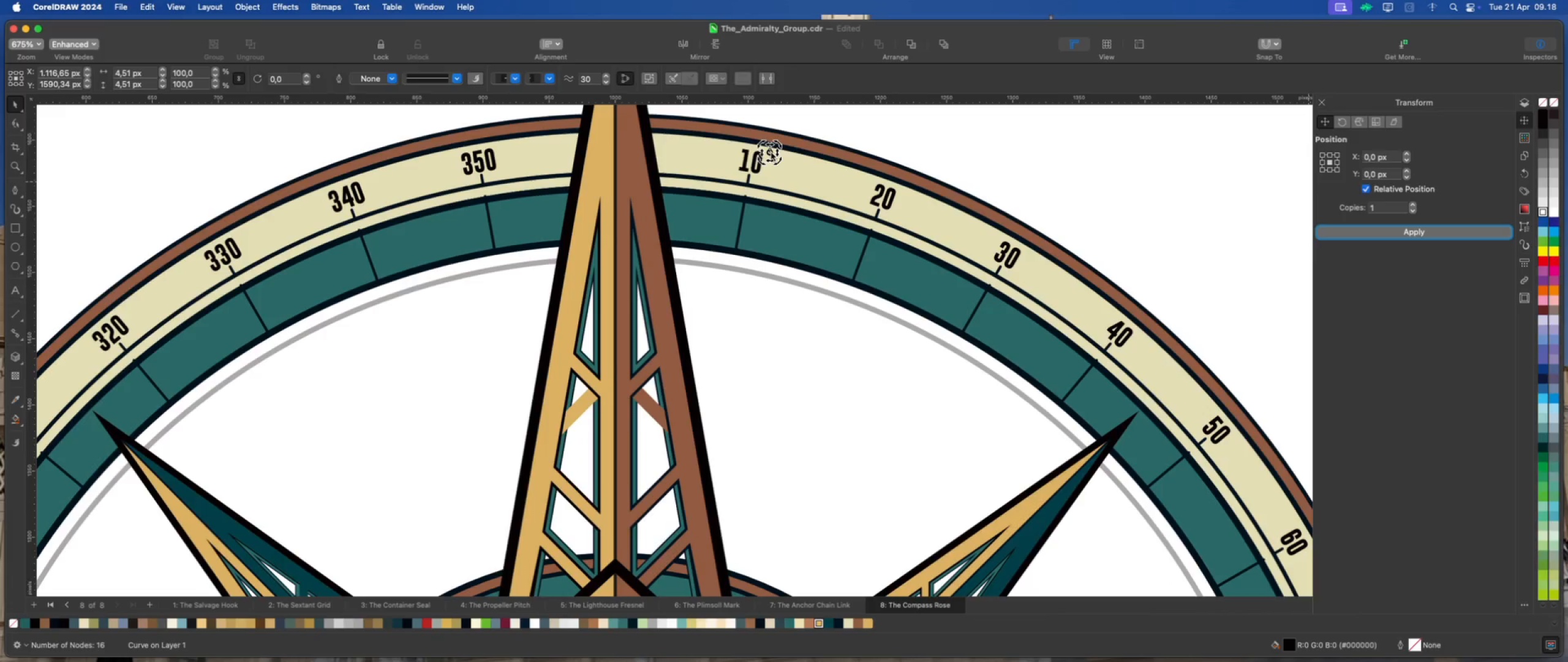 
left_click([771, 153])
 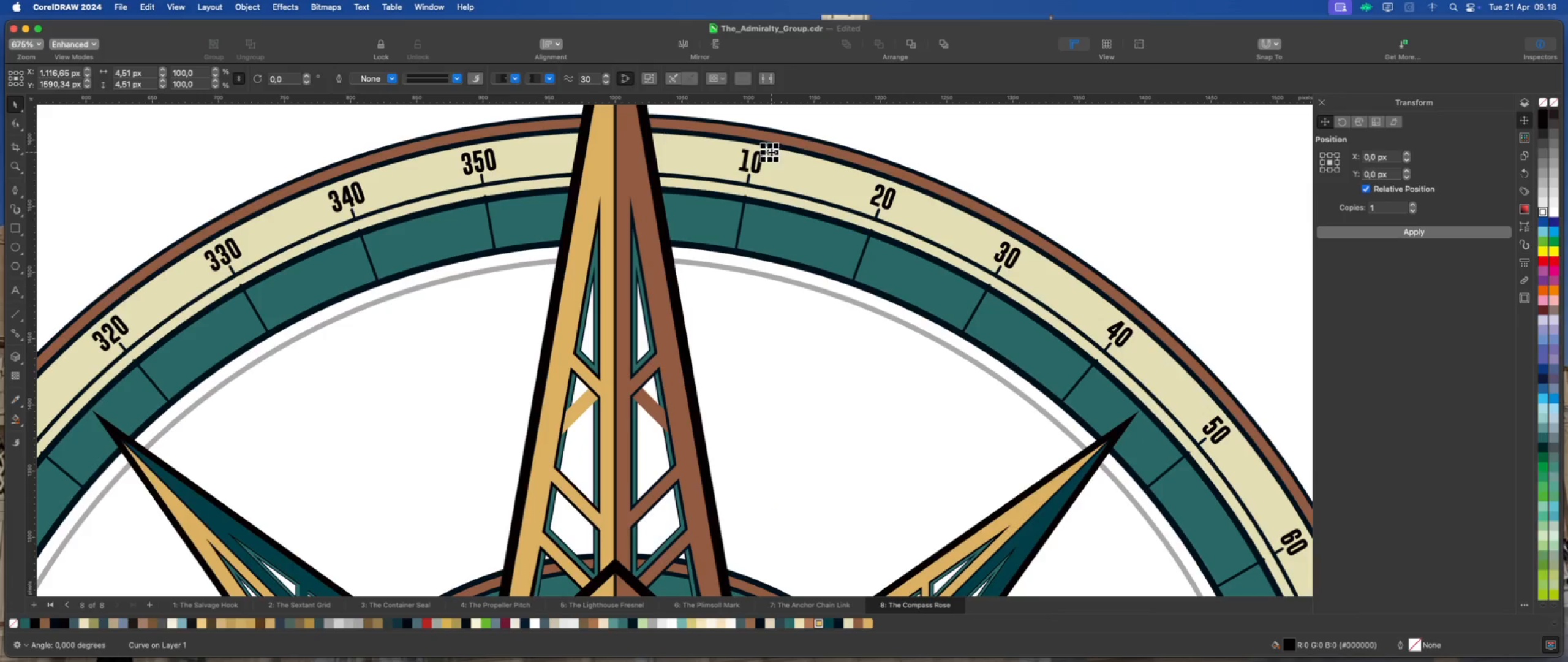 
left_click([771, 152])
 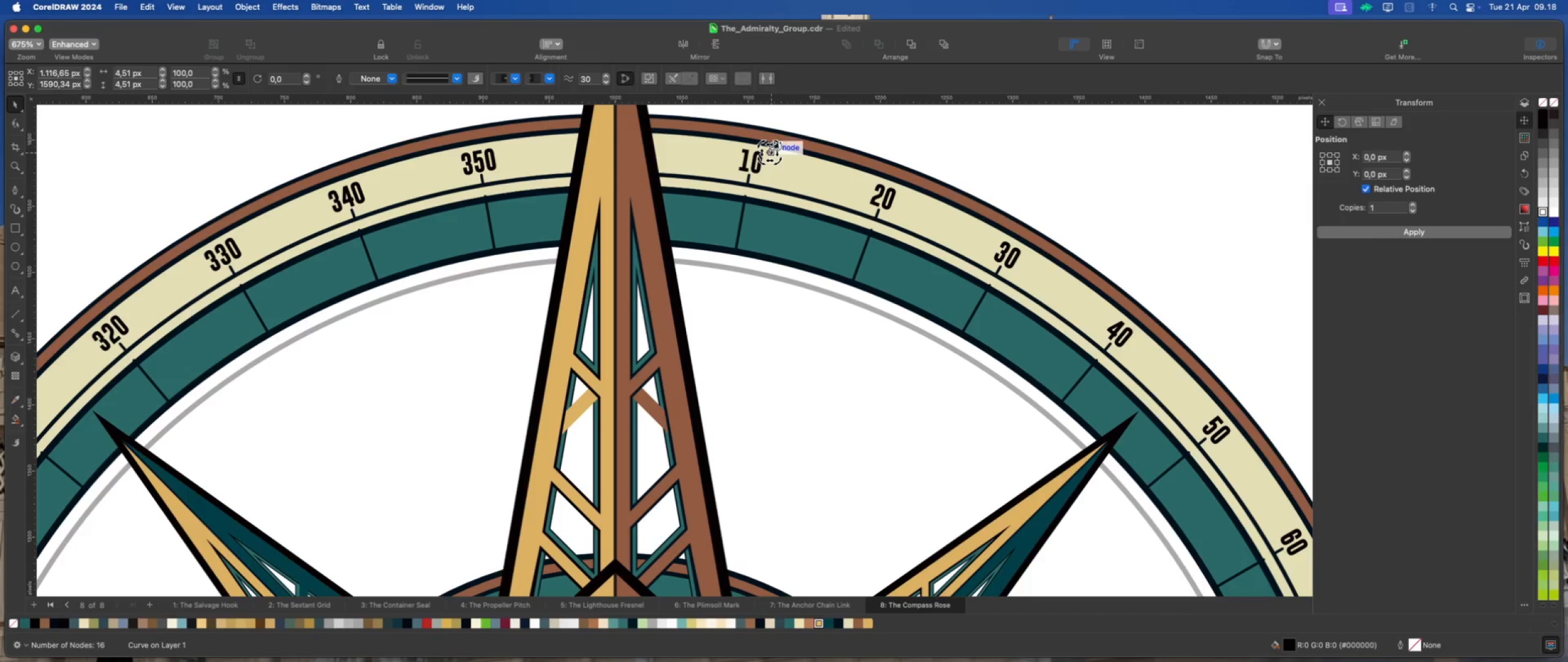 
left_click_drag(start_coordinate=[777, 146], to_coordinate=[910, 190])
 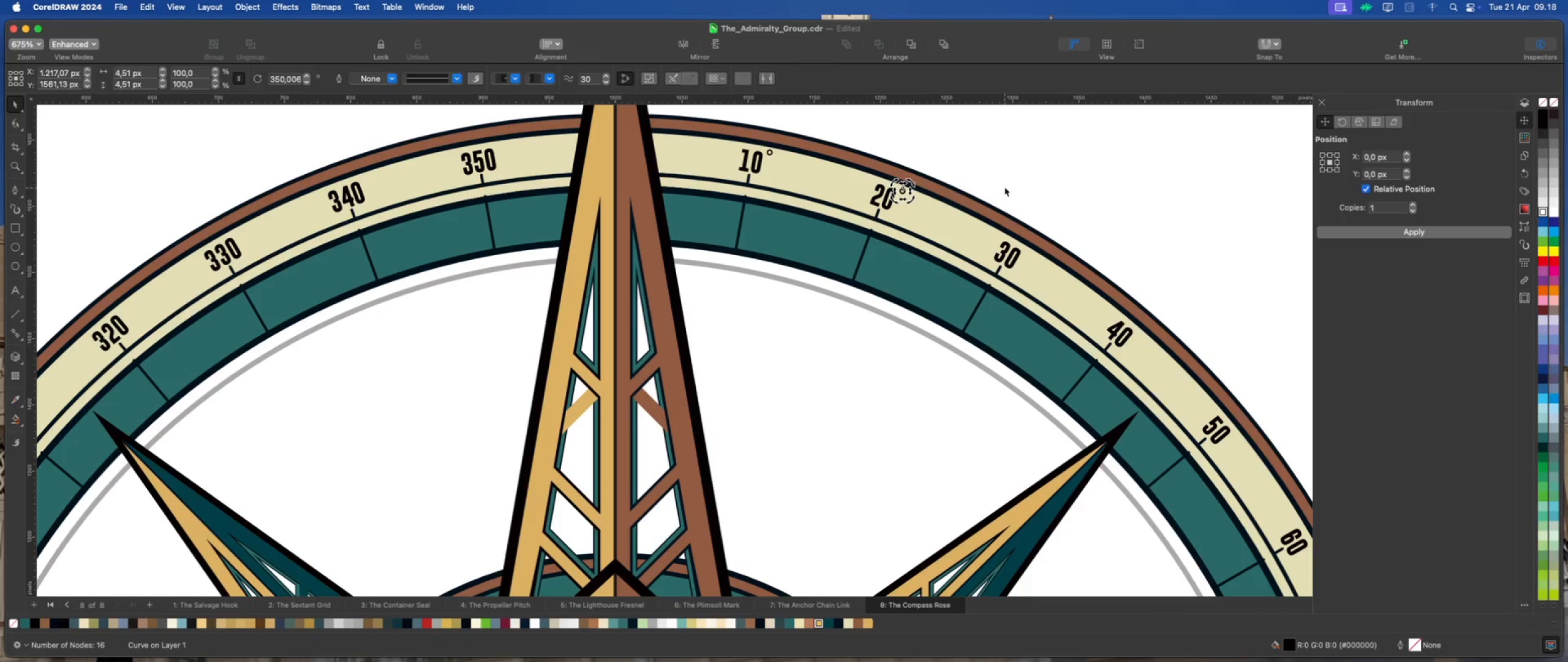 
hold_key(key=CommandLeft, duration=1.66)
 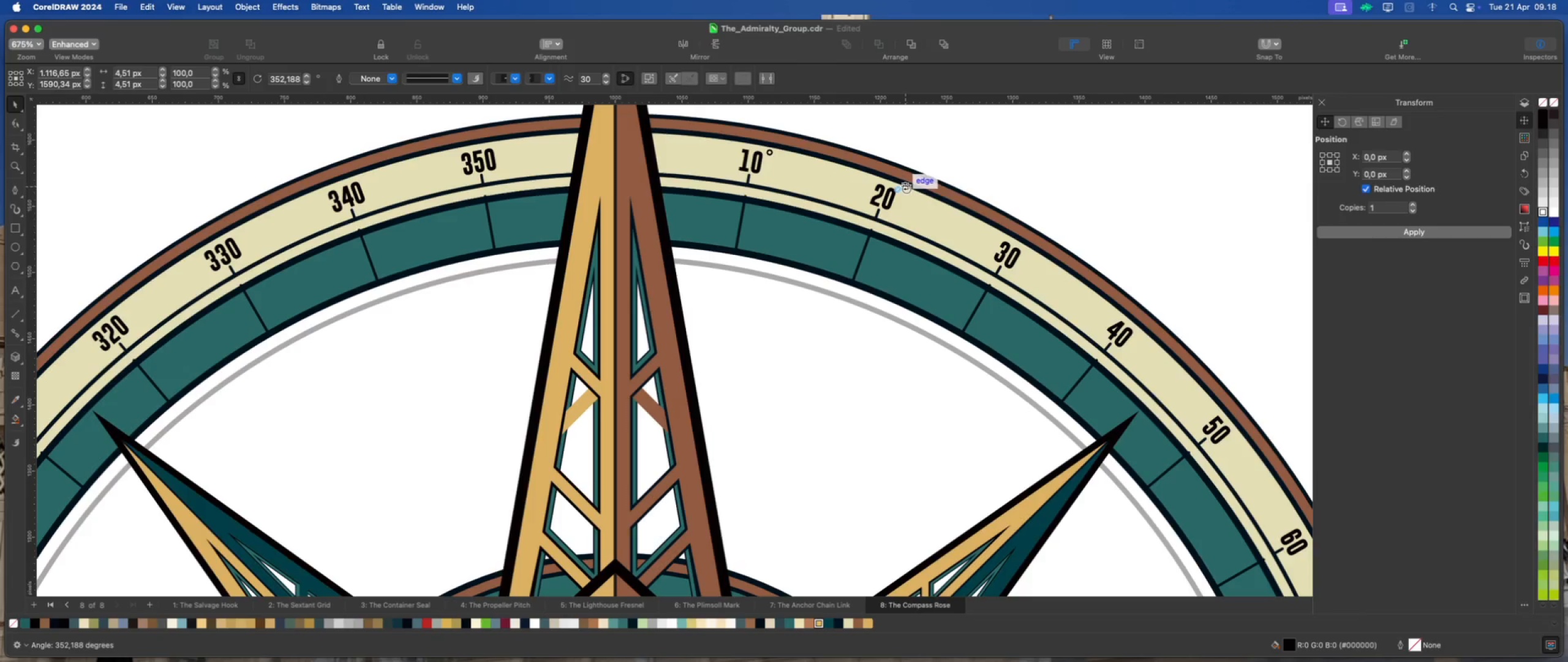 
key(Meta+D)
 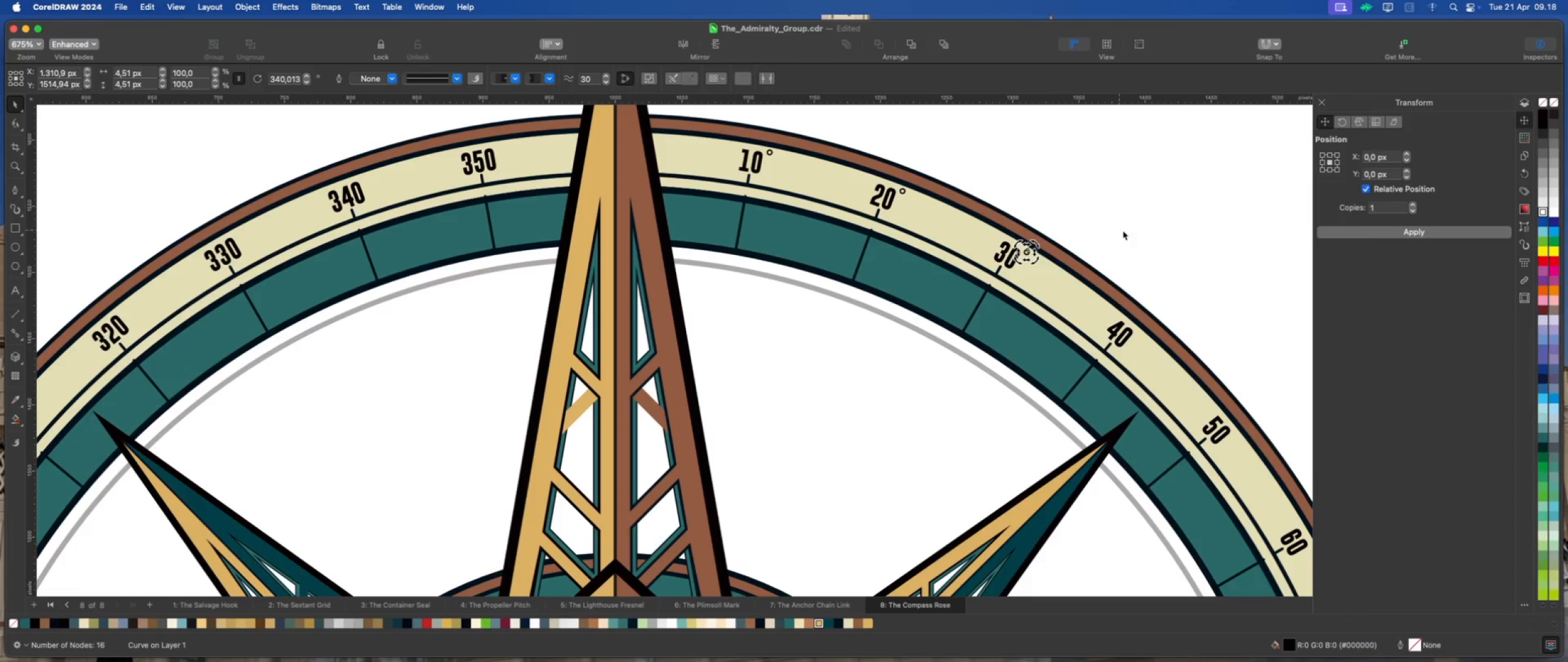 
key(Meta+D)
 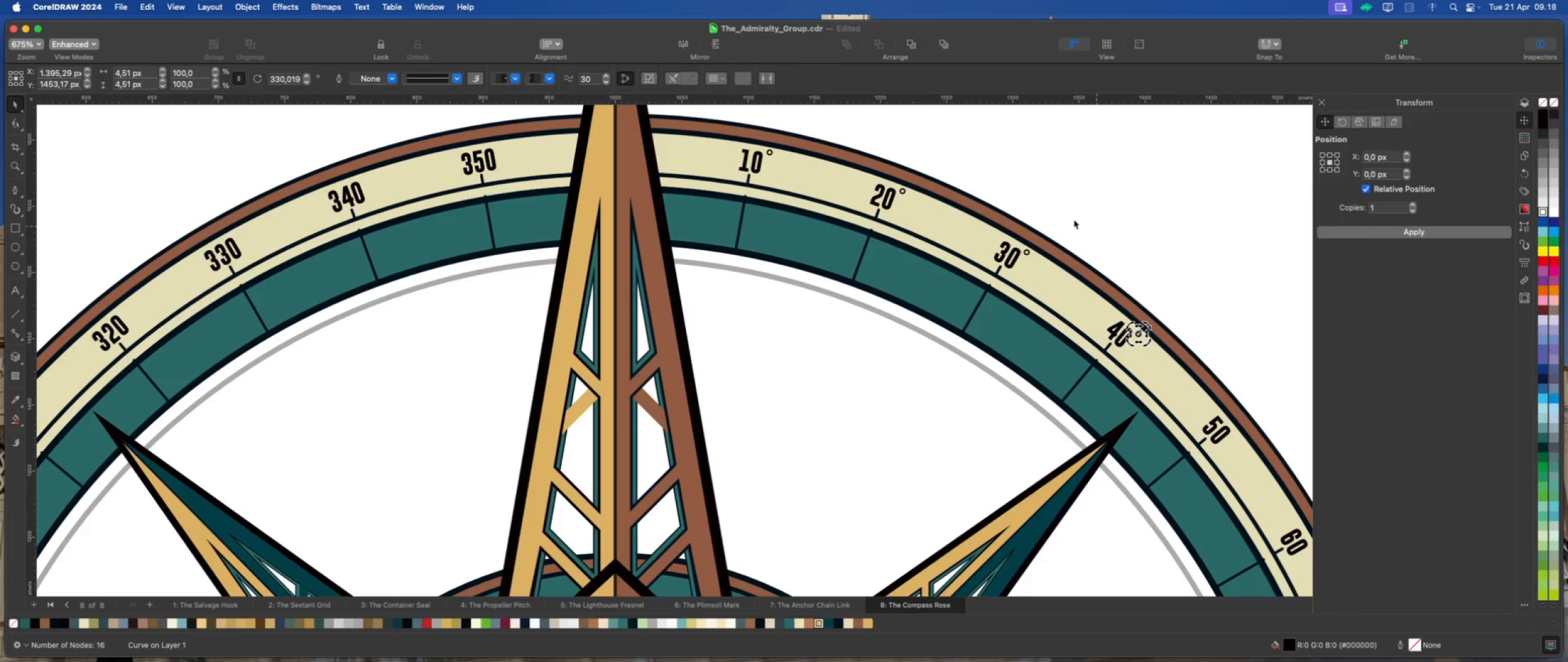 
scroll: coordinate [922, 202], scroll_direction: down, amount: 7.0
 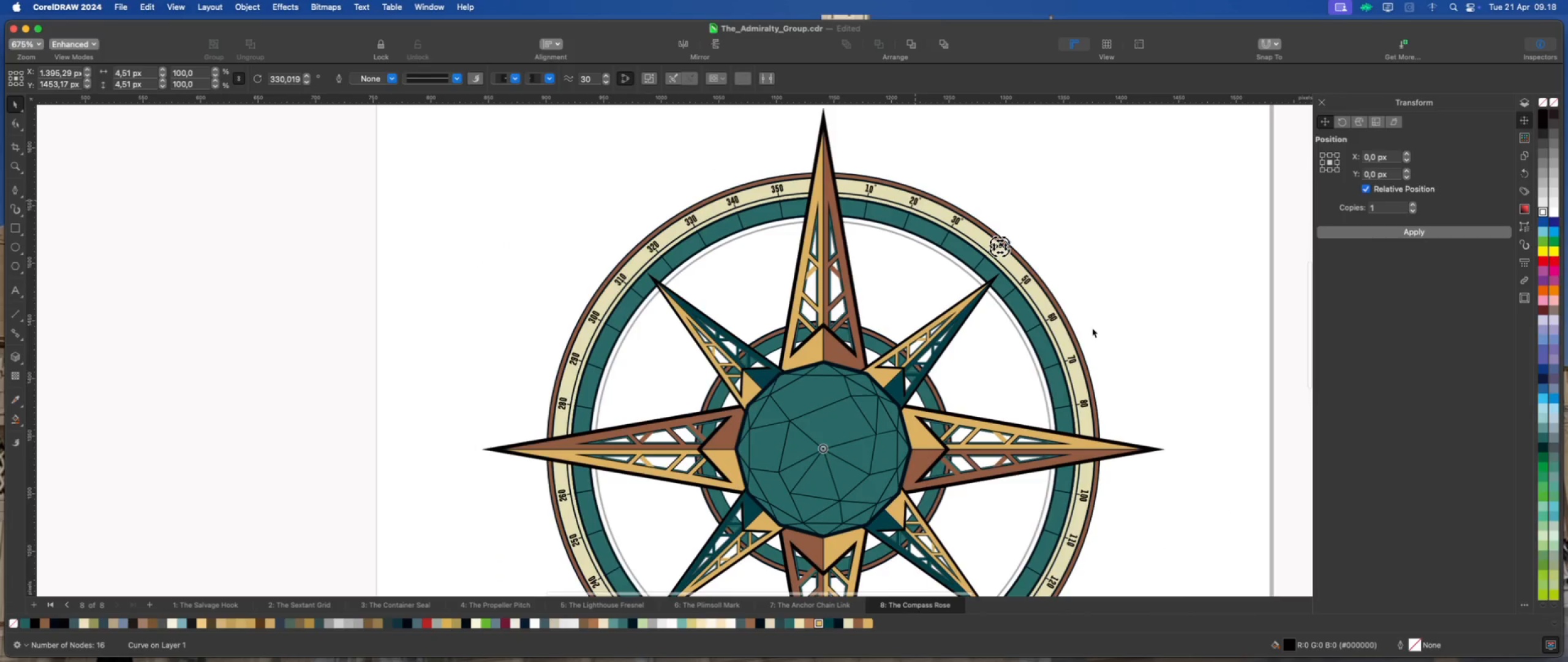 
scroll: coordinate [1086, 310], scroll_direction: up, amount: 6.0
 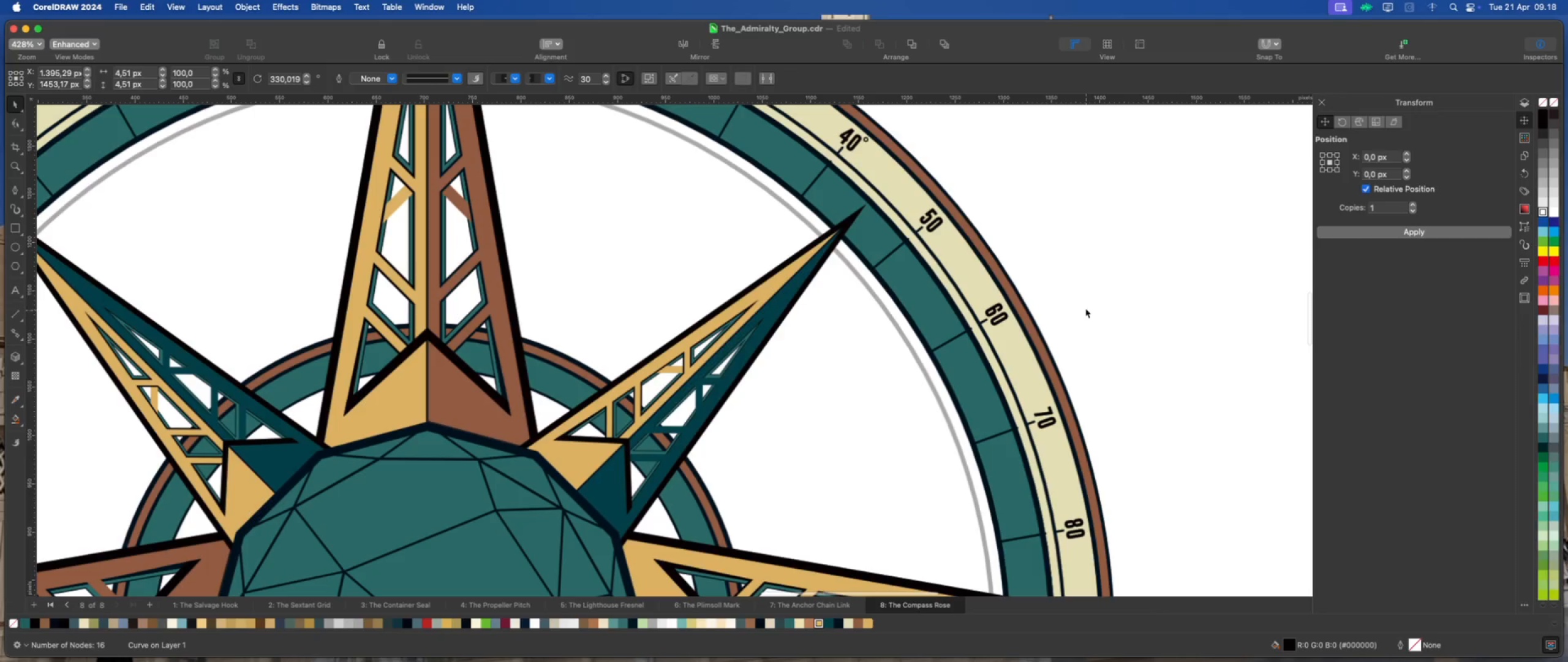 
key(Meta+D)
 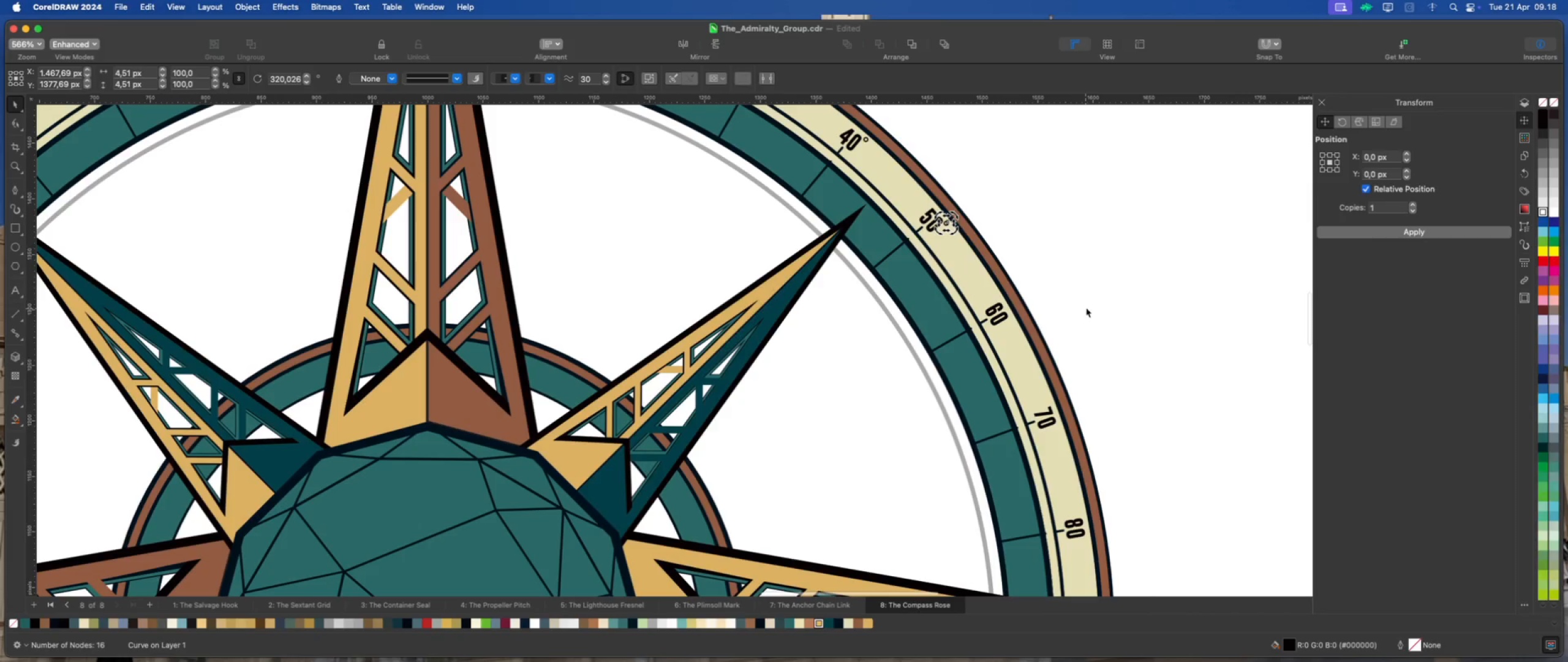 
key(Meta+D)
 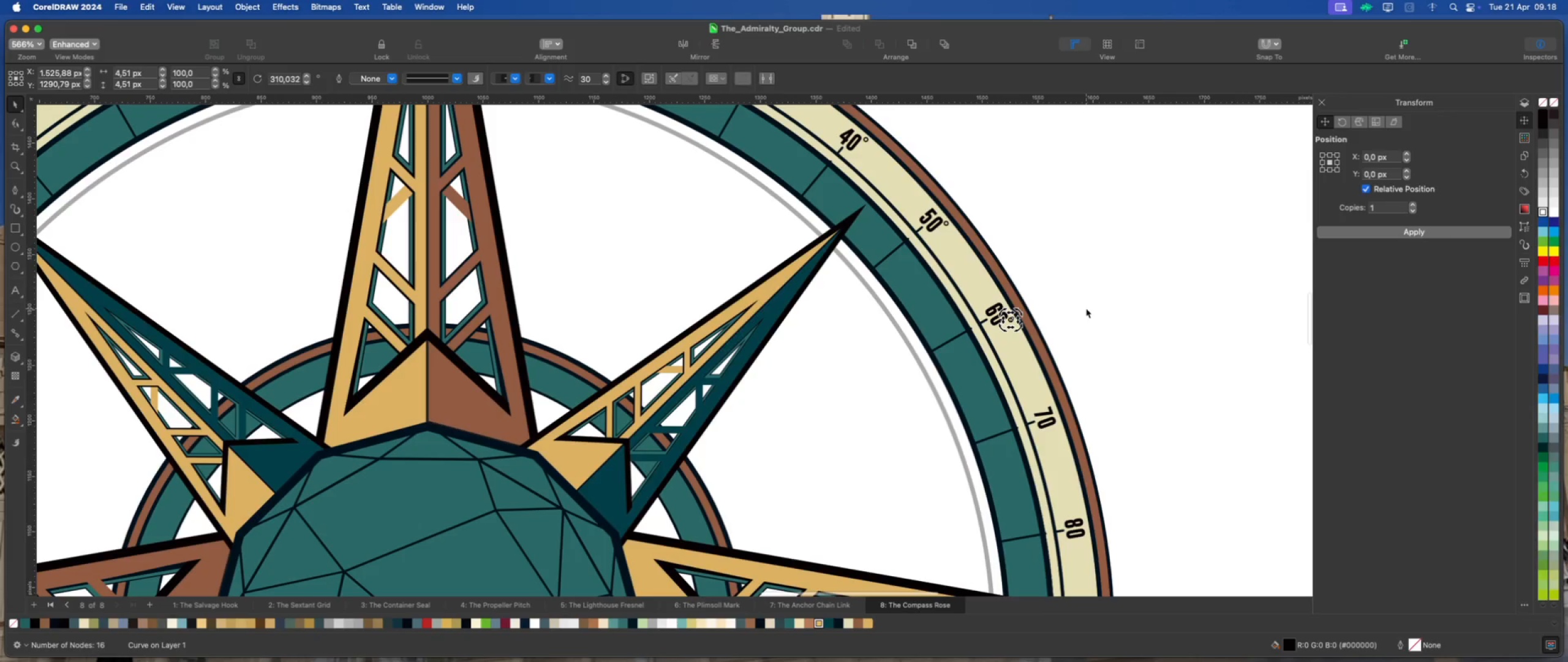 
key(Meta+D)
 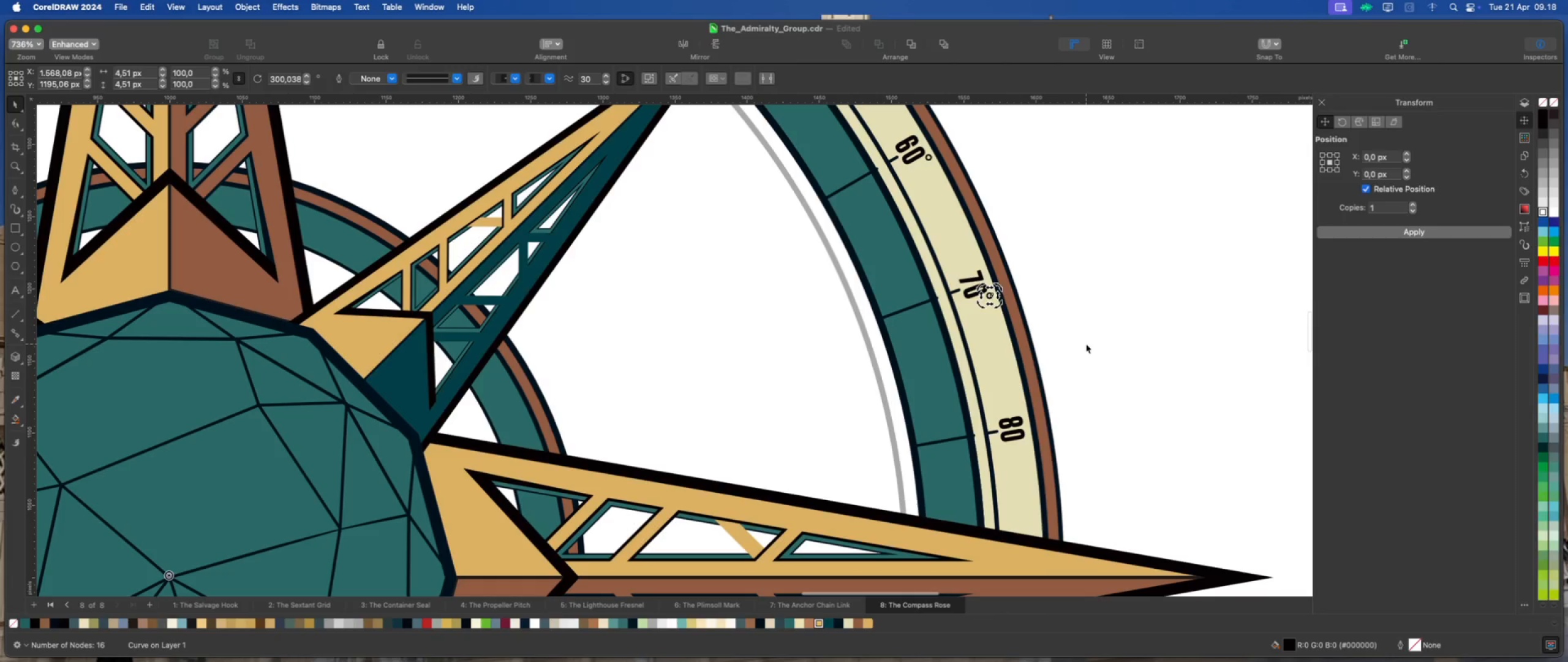 
scroll: coordinate [1087, 346], scroll_direction: up, amount: 1.0
 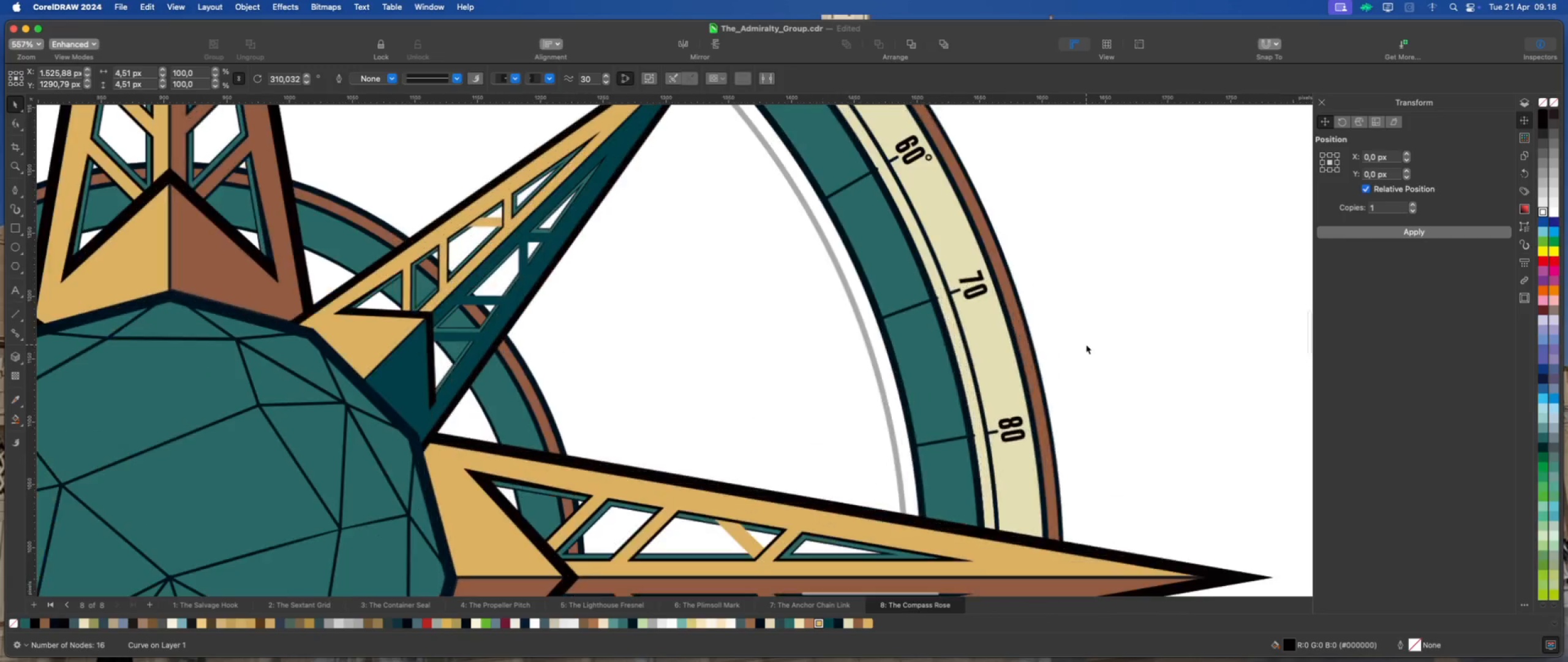 
key(Meta+D)
 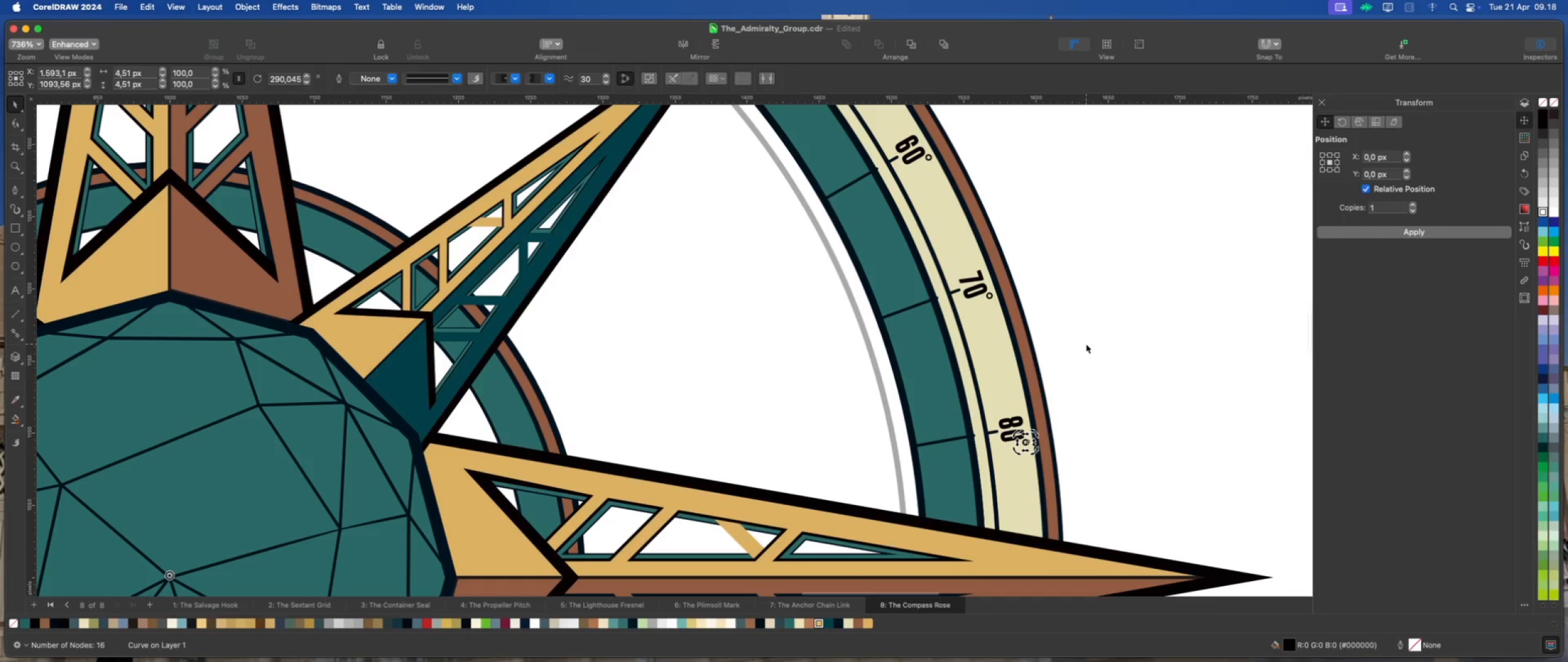 
scroll: coordinate [1051, 389], scroll_direction: down, amount: 6.0
 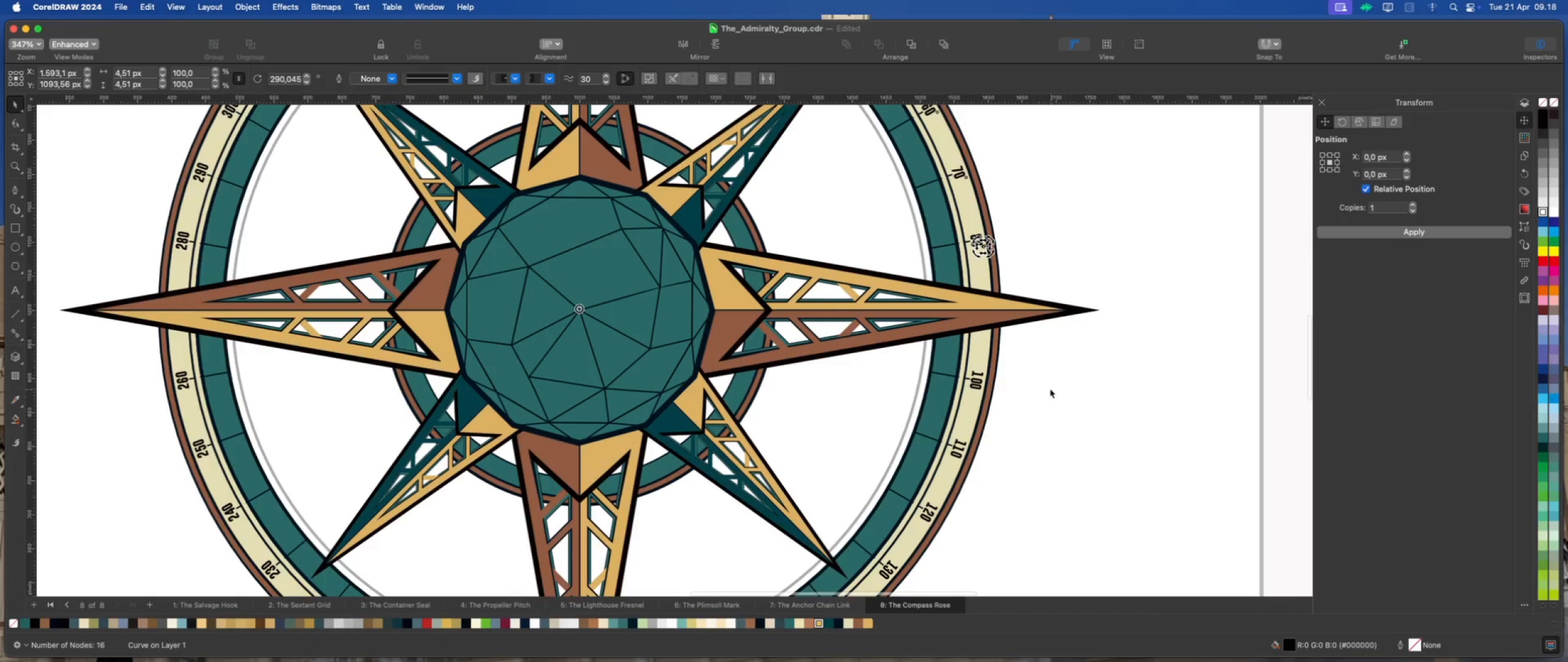 
key(Meta+D)
 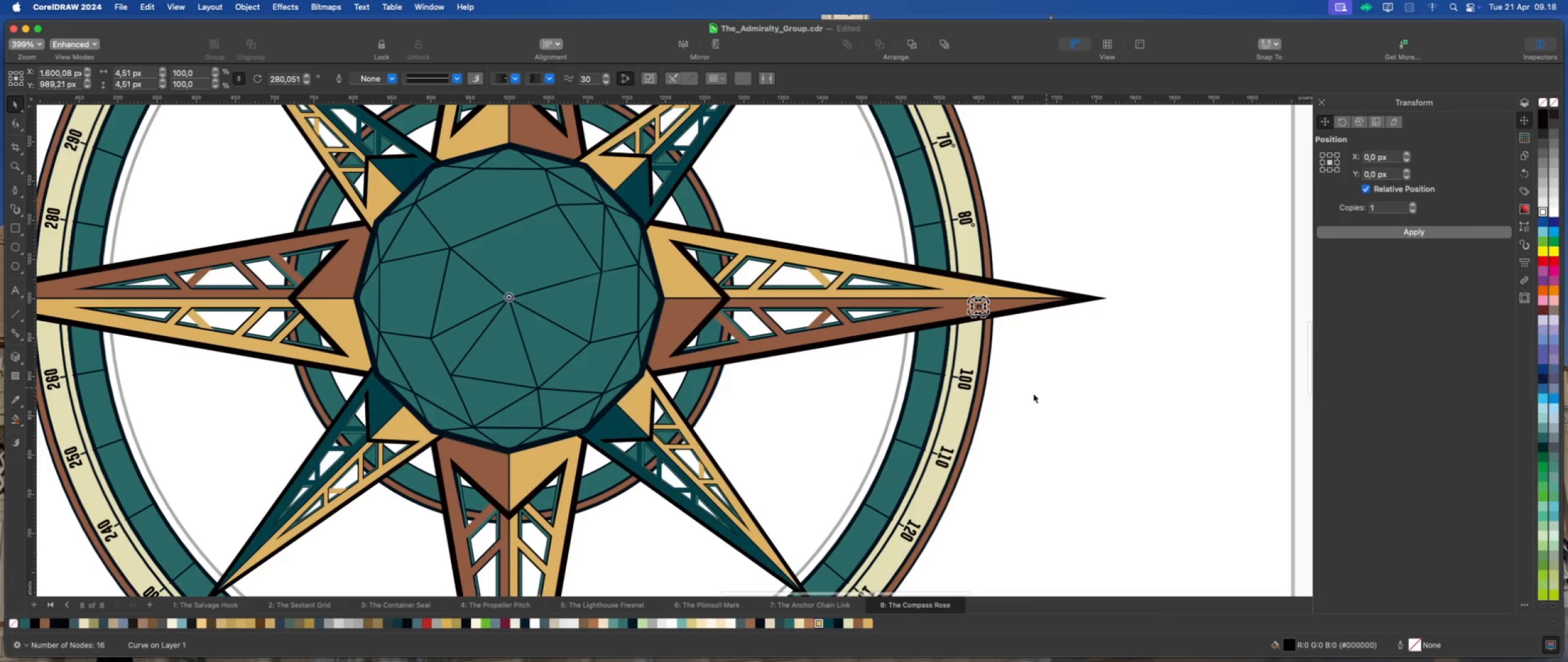 
key(Meta+D)
 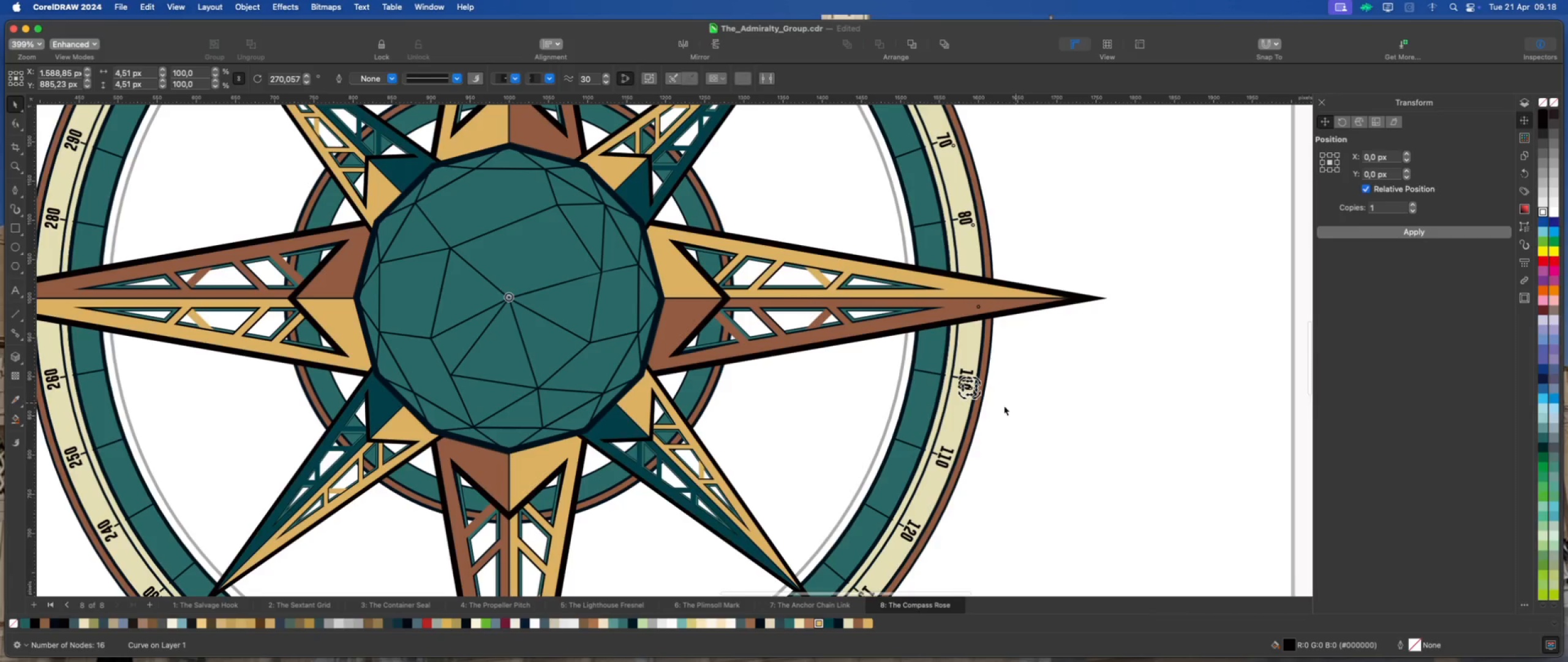 
scroll: coordinate [962, 363], scroll_direction: up, amount: 11.0
 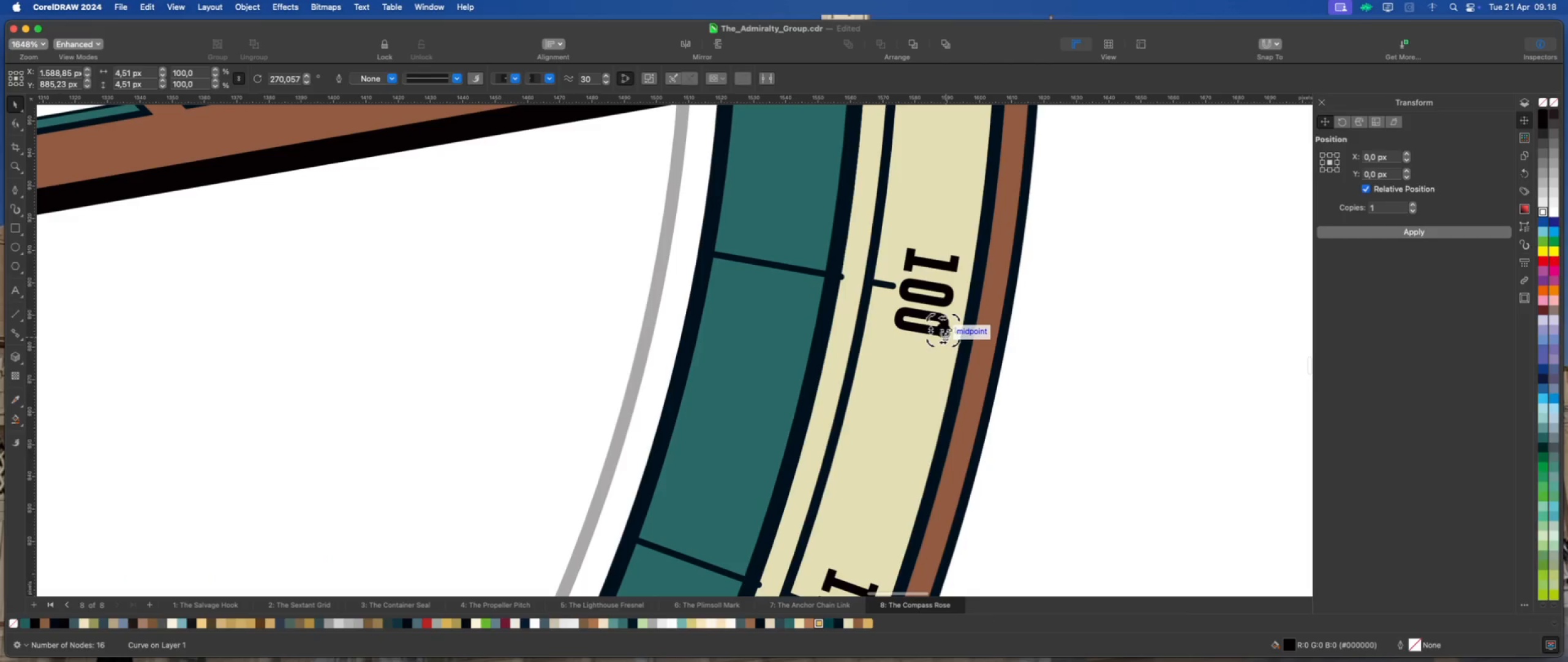 
left_click_drag(start_coordinate=[944, 333], to_coordinate=[942, 357])
 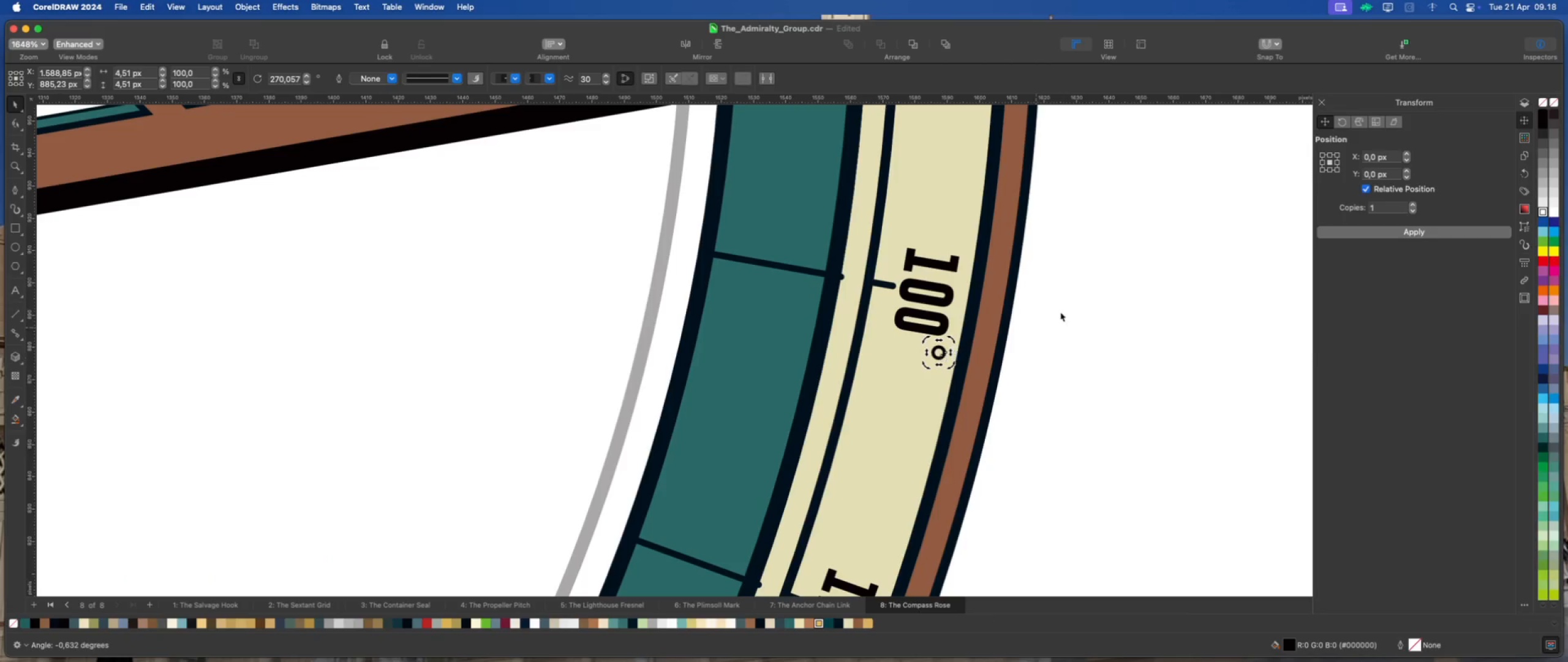 
scroll: coordinate [1208, 196], scroll_direction: down, amount: 9.0
 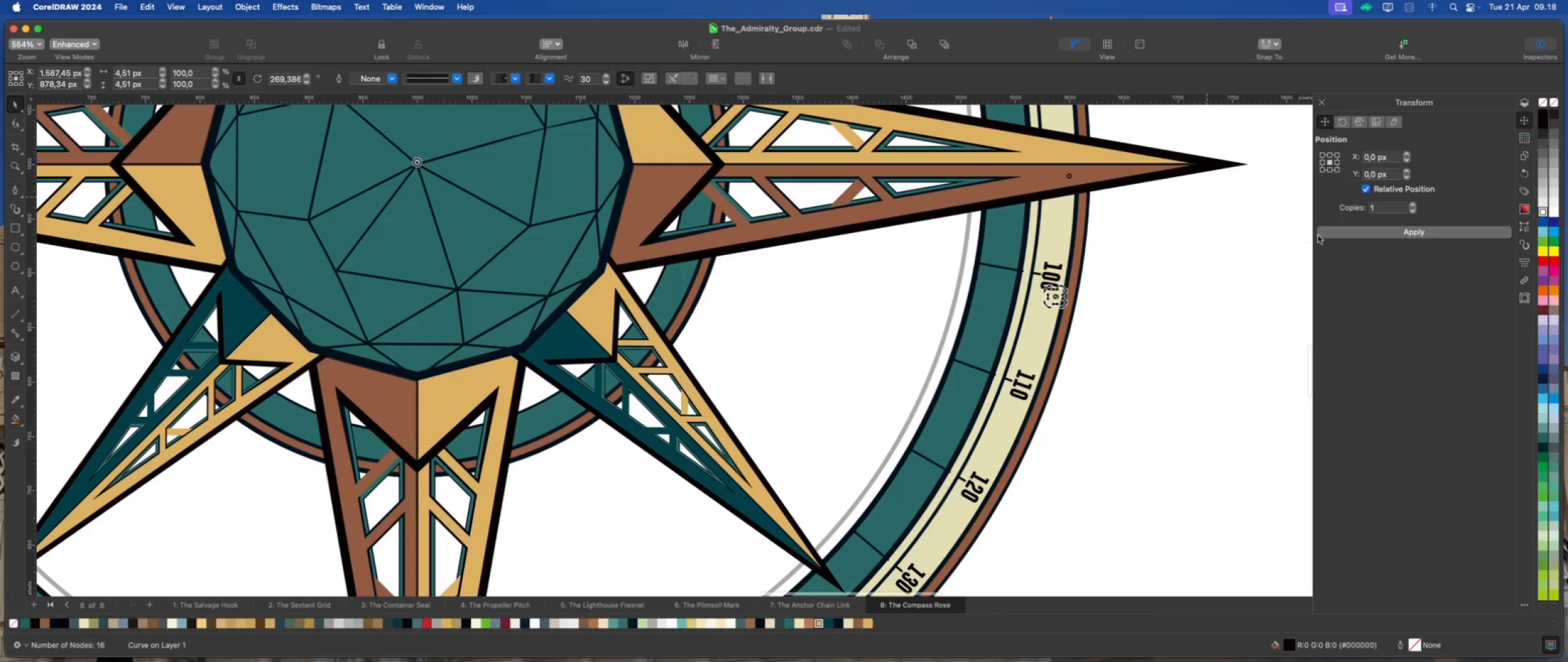 
left_click([1342, 235])
 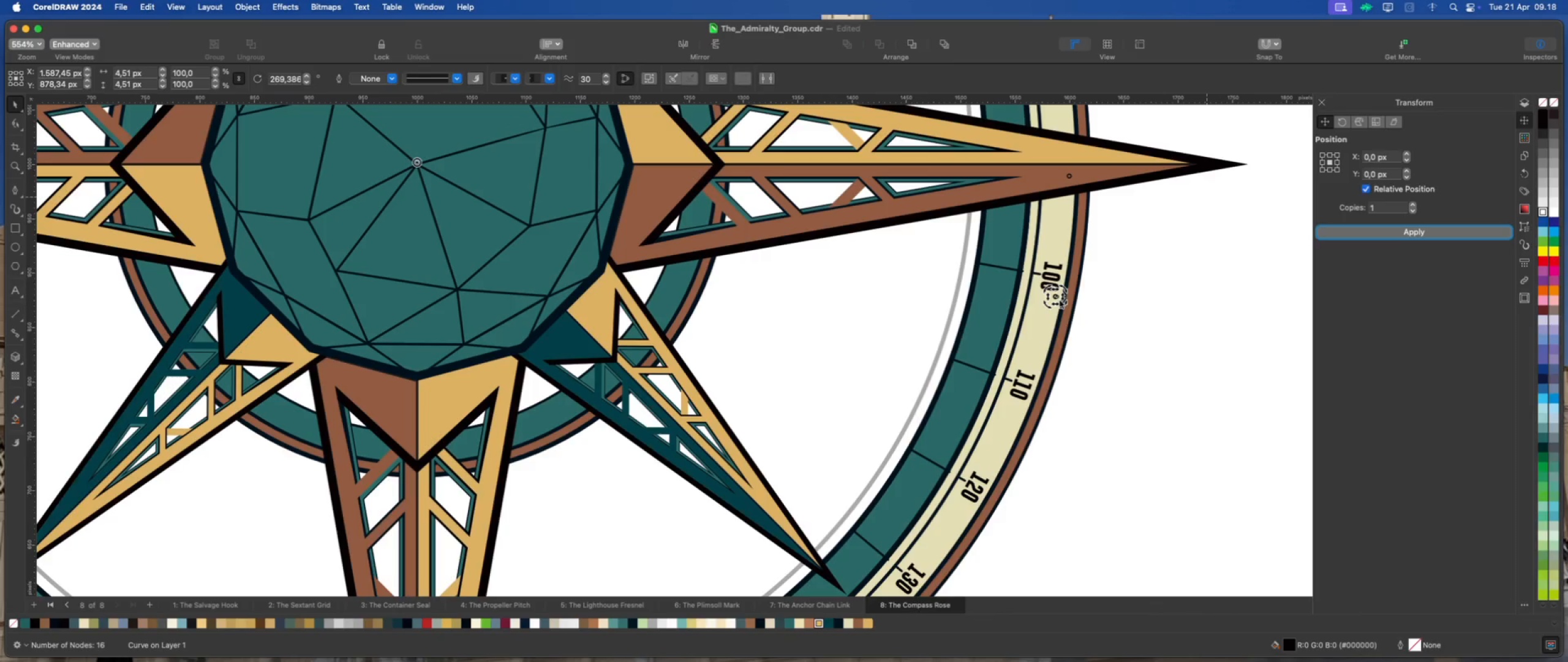 
left_click([1055, 297])
 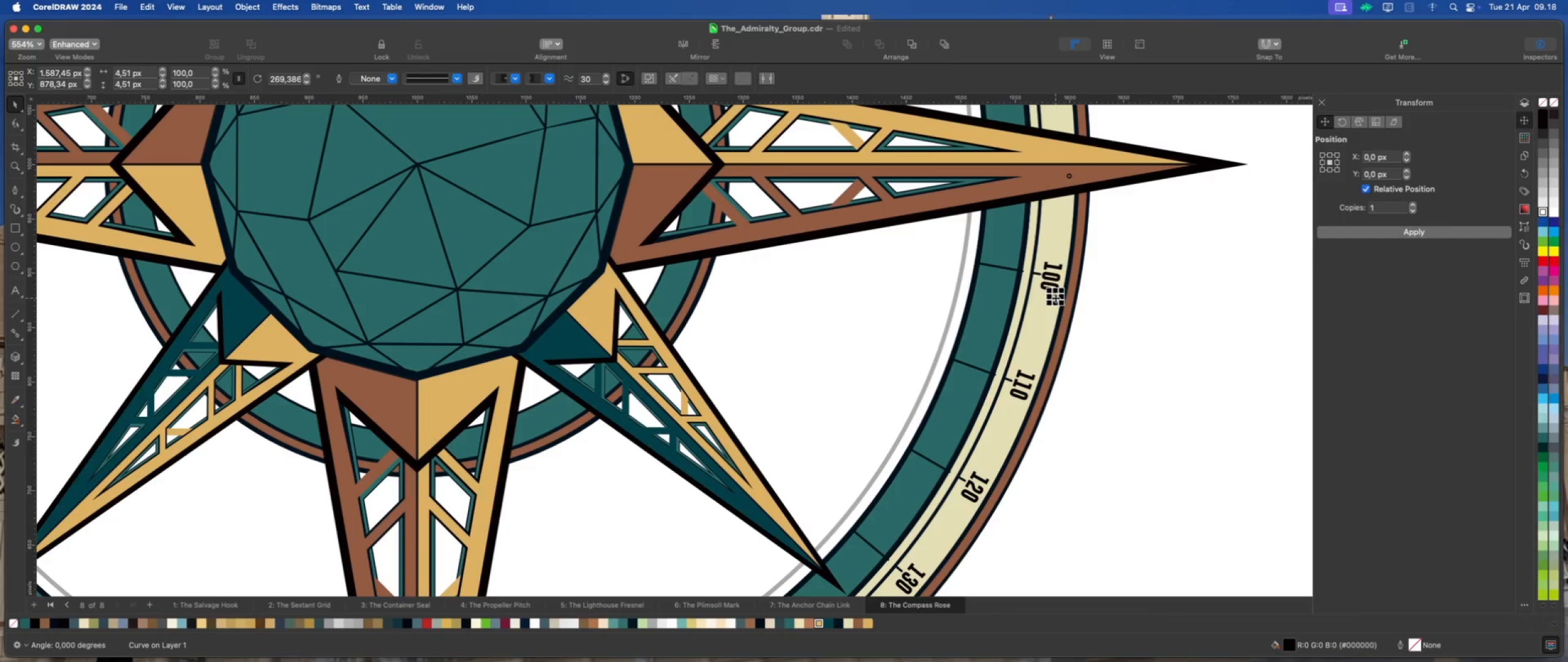 
left_click([1055, 298])
 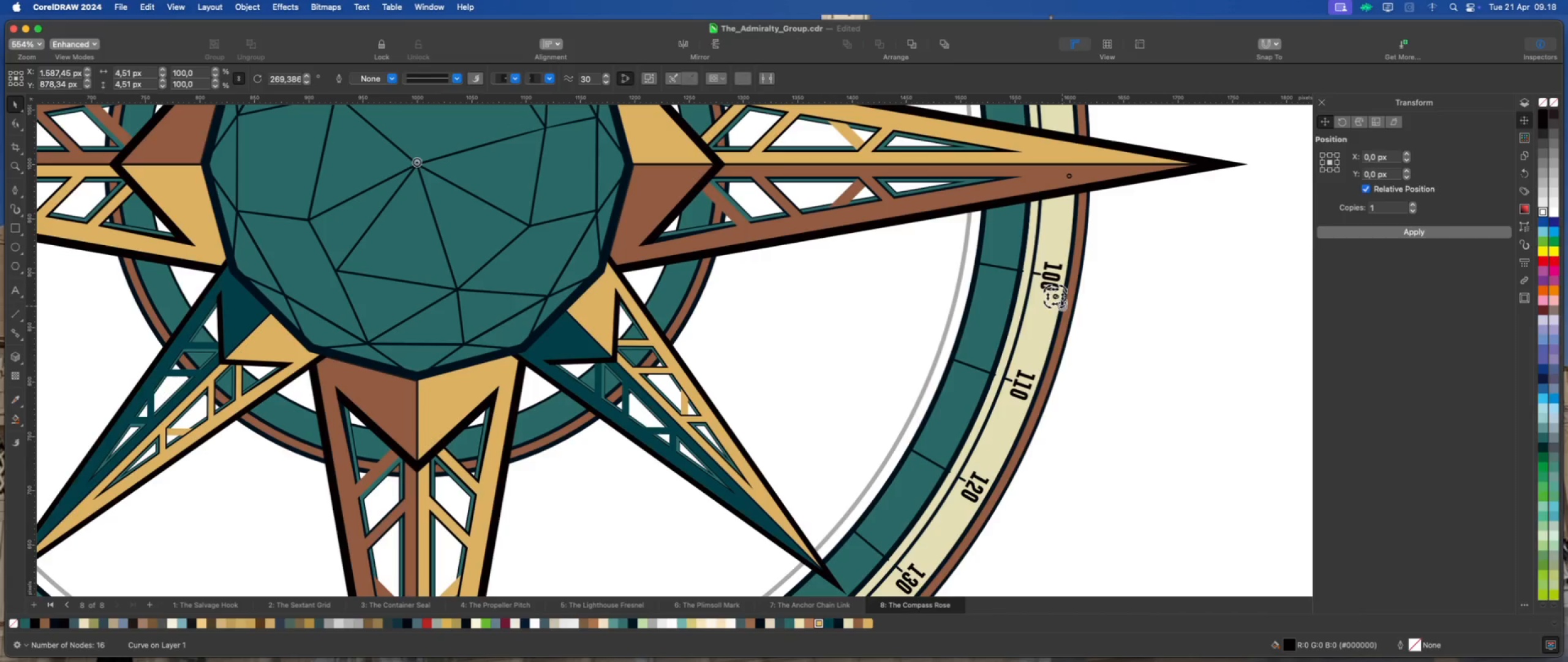 
left_click_drag(start_coordinate=[1062, 306], to_coordinate=[1031, 416])
 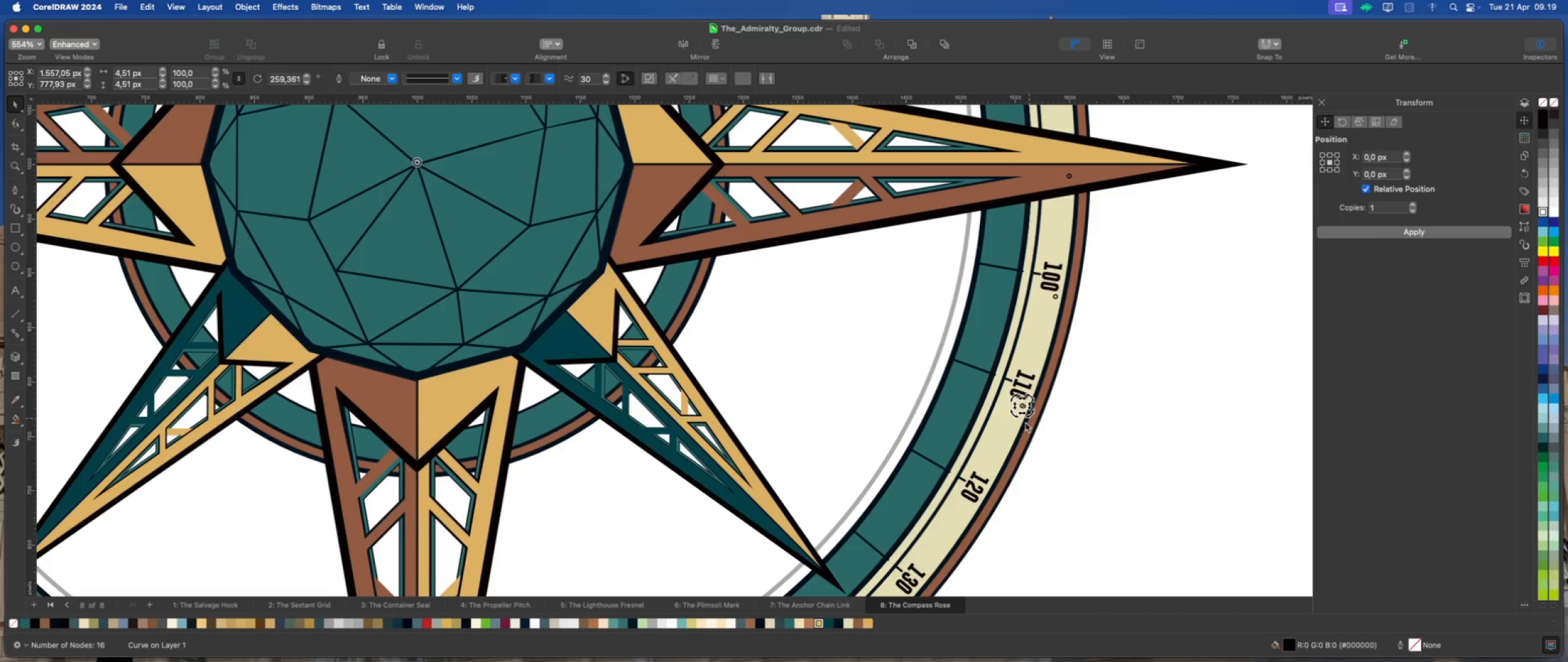 
scroll: coordinate [1021, 425], scroll_direction: up, amount: 3.0
 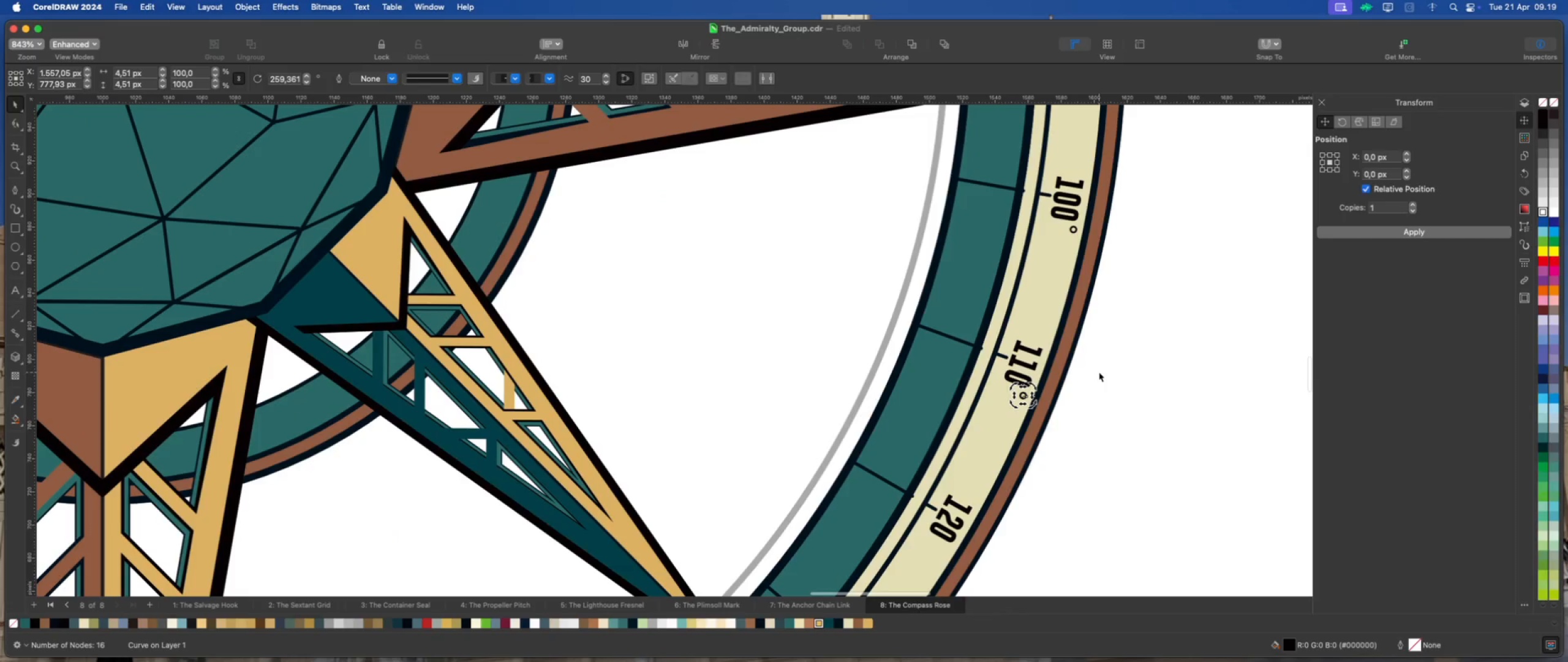 
key(Meta+D)
 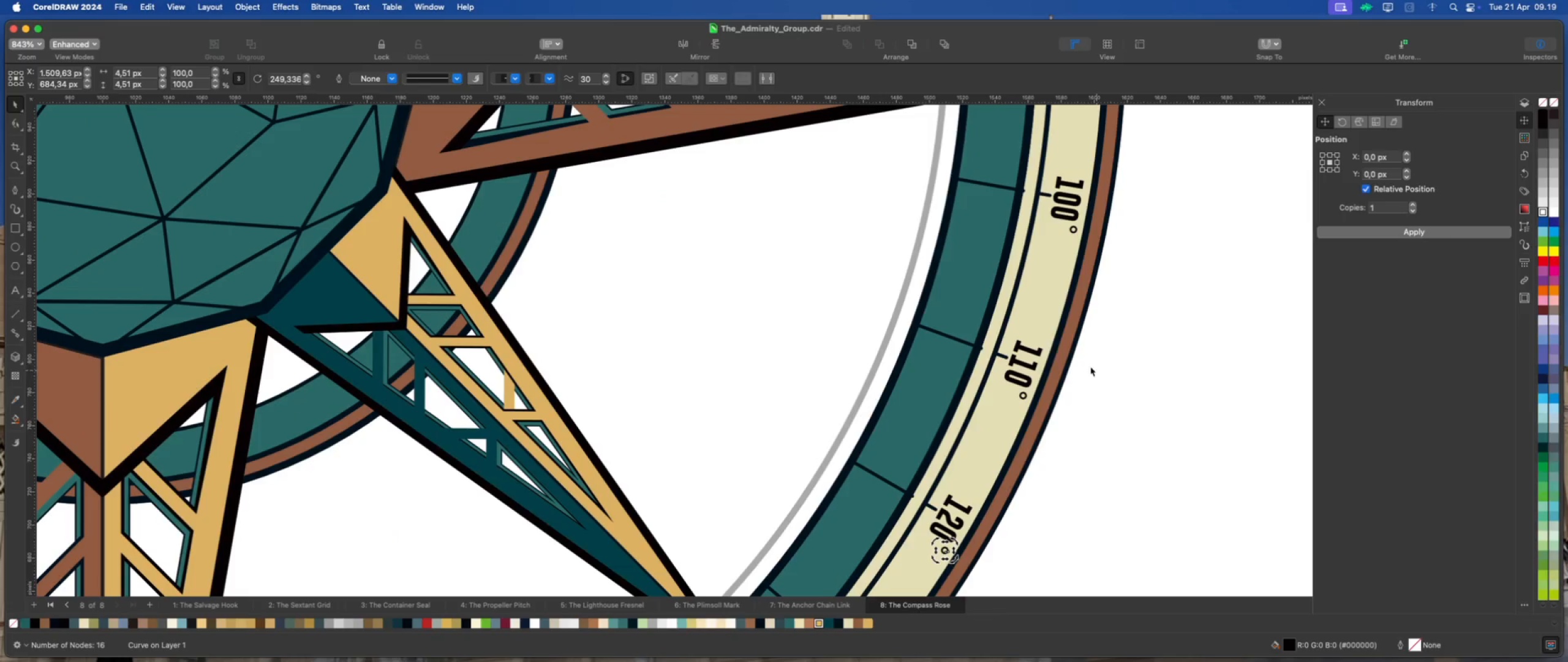 
scroll: coordinate [967, 454], scroll_direction: down, amount: 4.0
 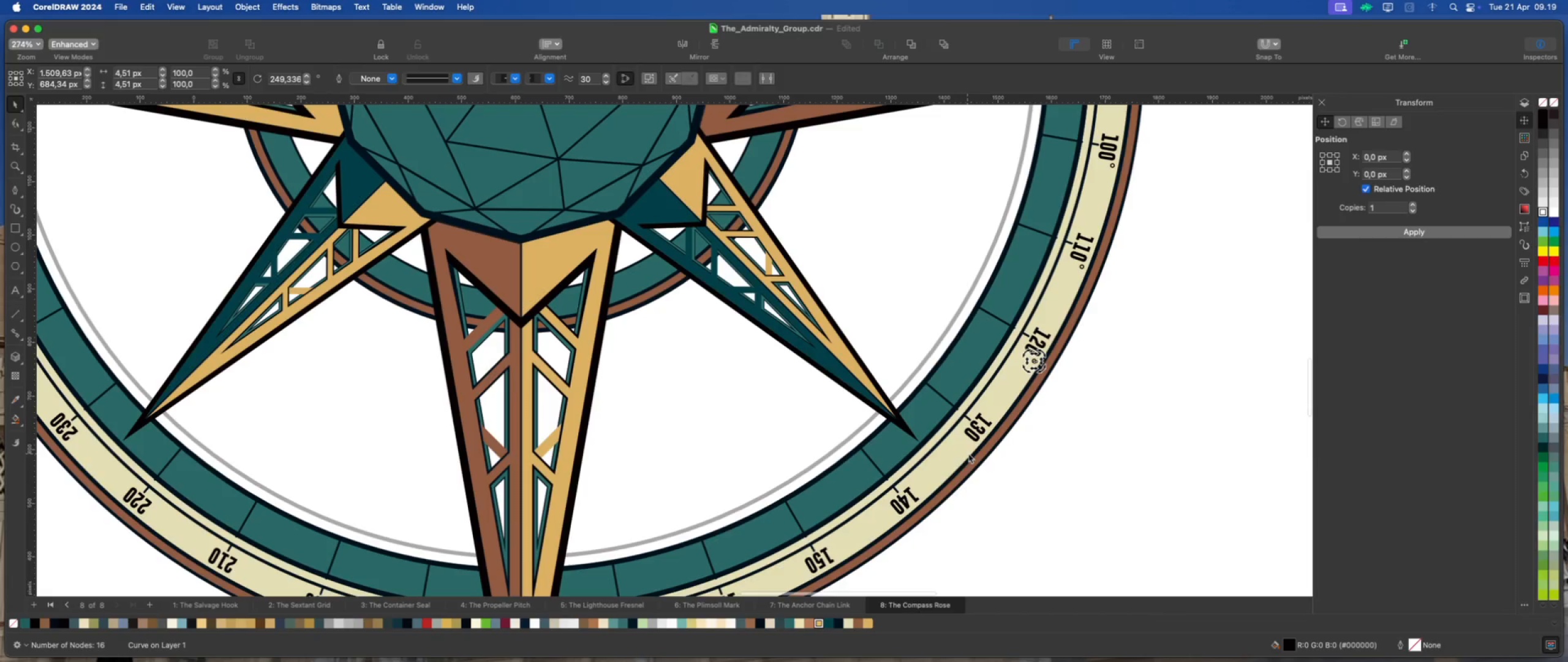 
key(Meta+D)
 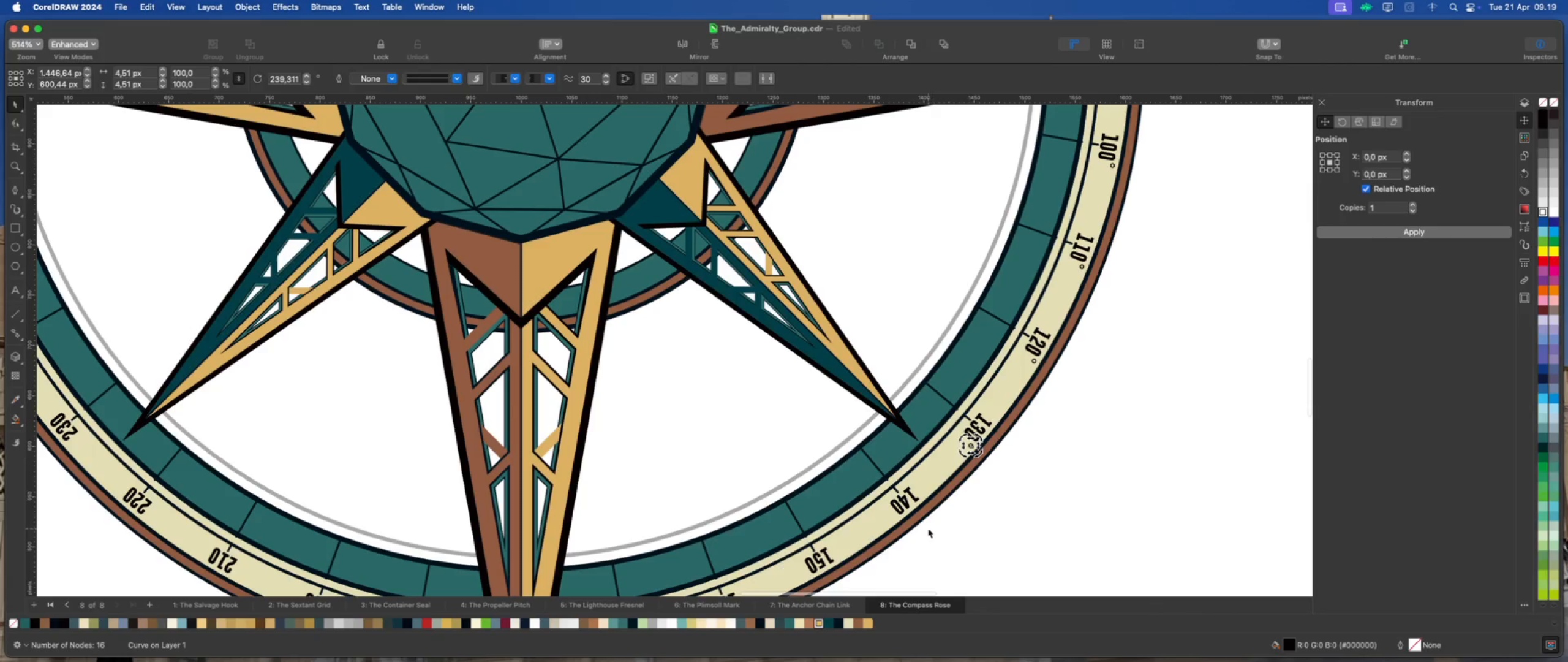 
key(Meta+D)
 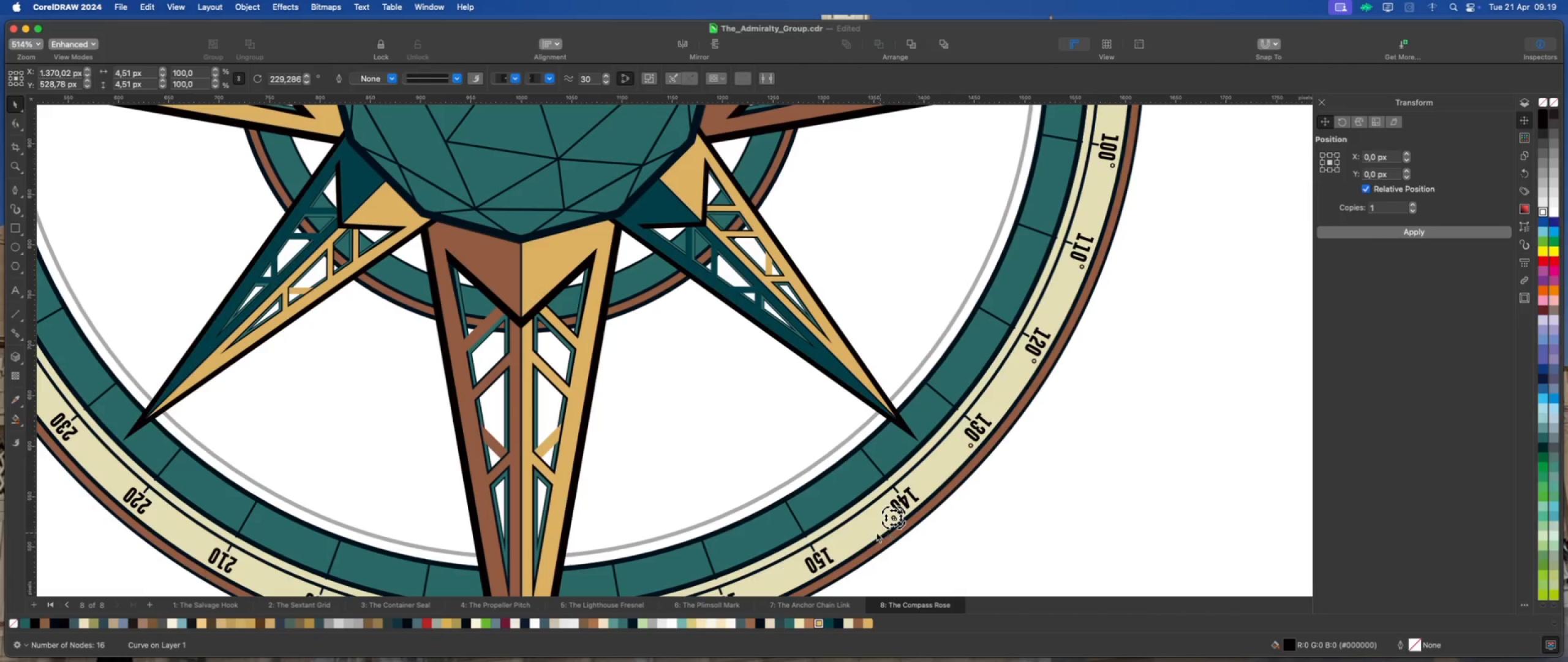 
scroll: coordinate [837, 535], scroll_direction: up, amount: 3.0
 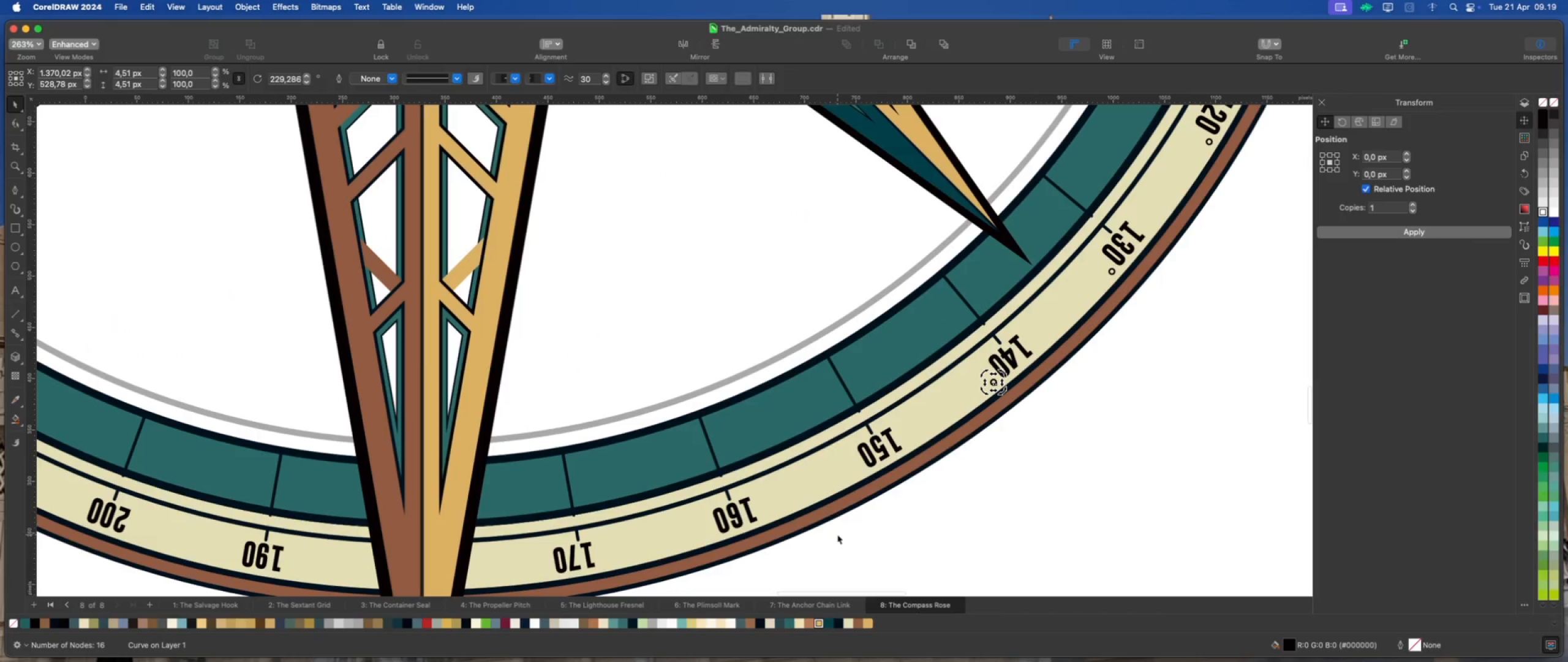 
key(Meta+D)
 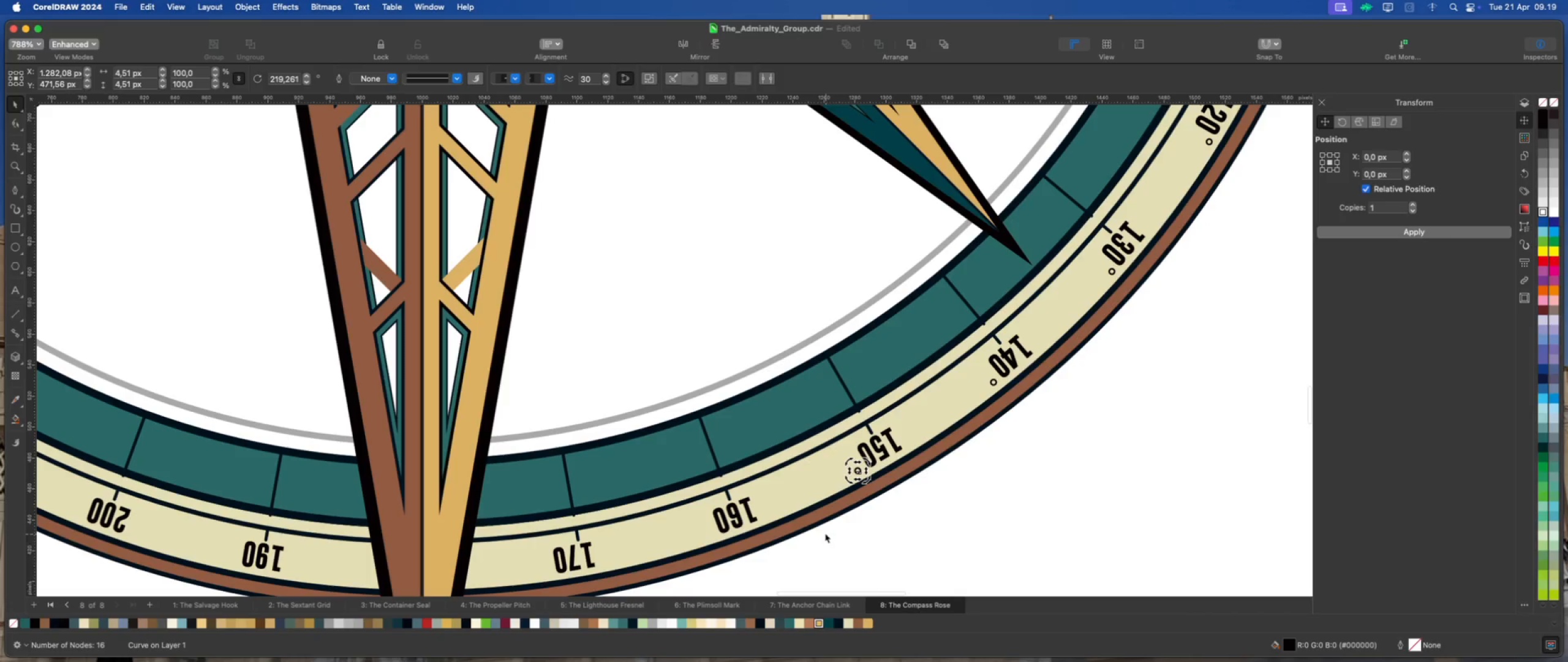 
scroll: coordinate [825, 533], scroll_direction: up, amount: 2.0
 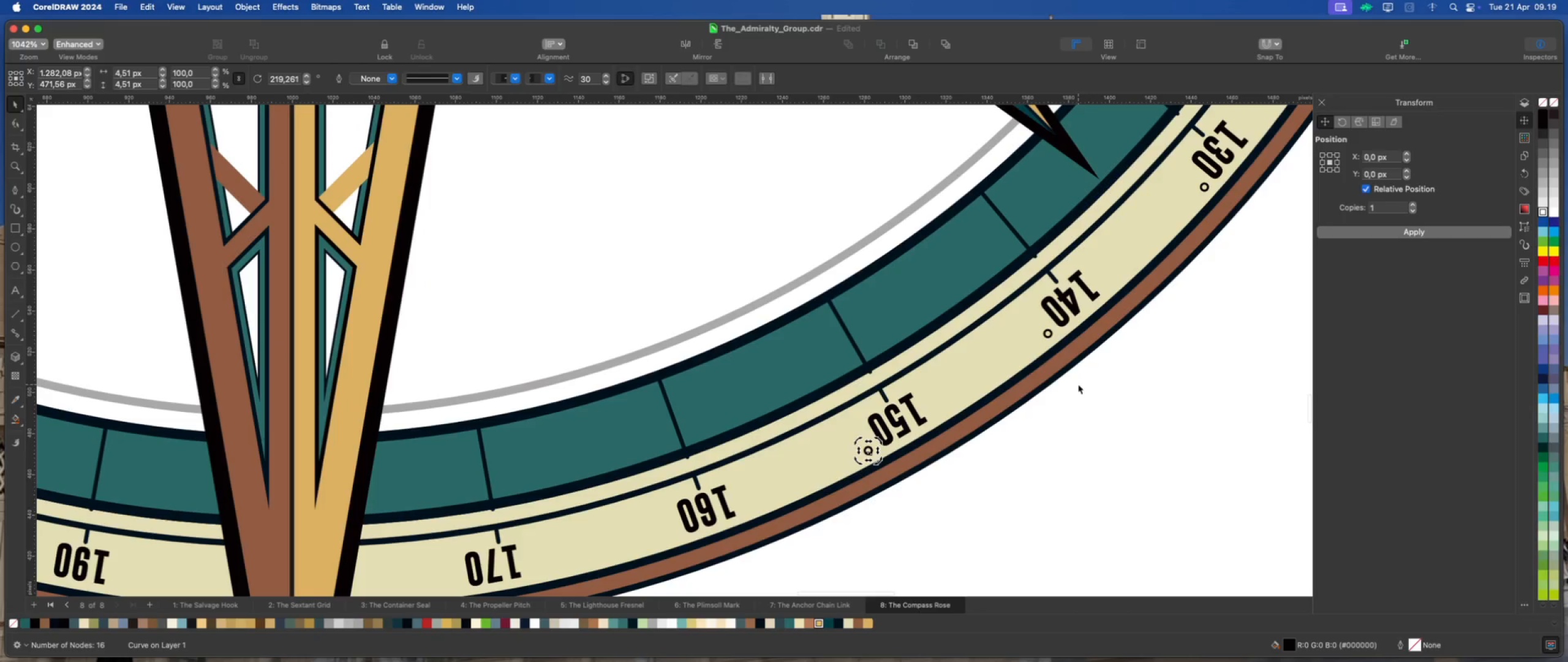 
key(Meta+D)
 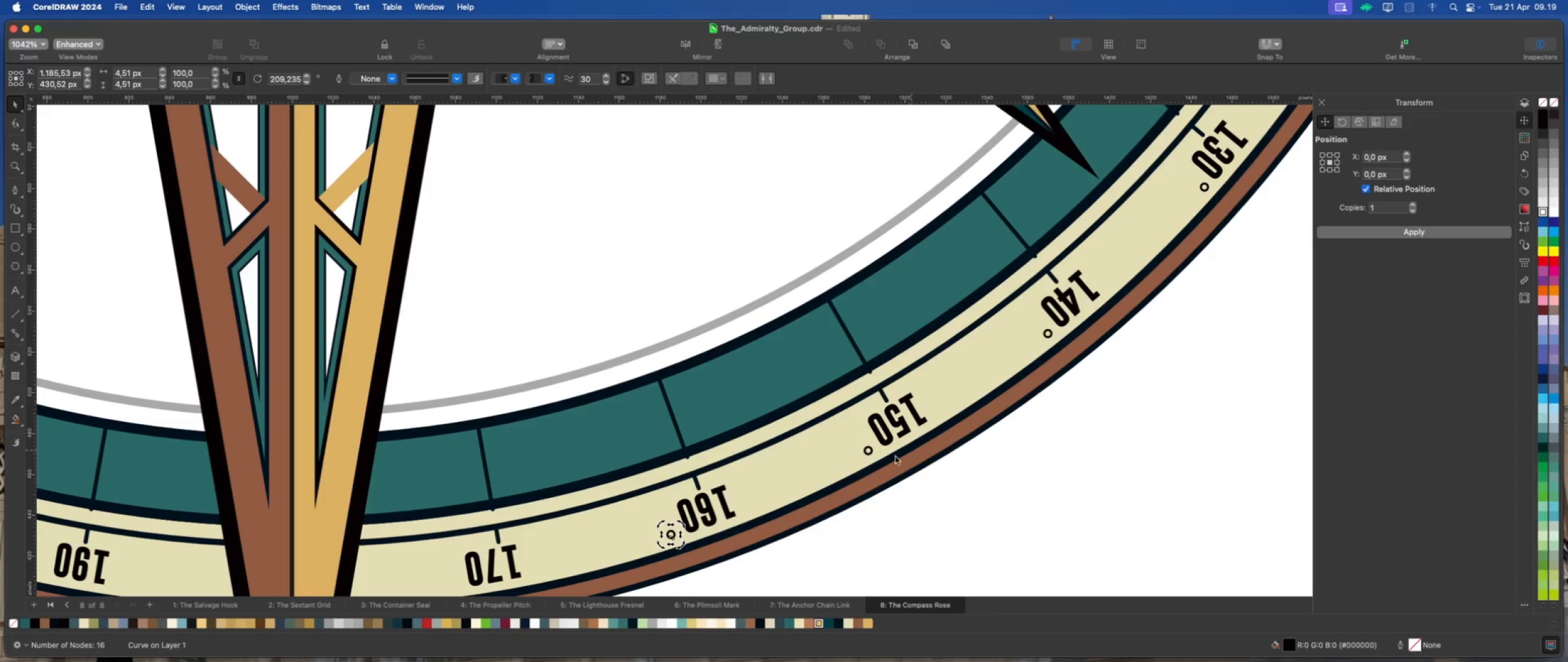 
key(Meta+D)
 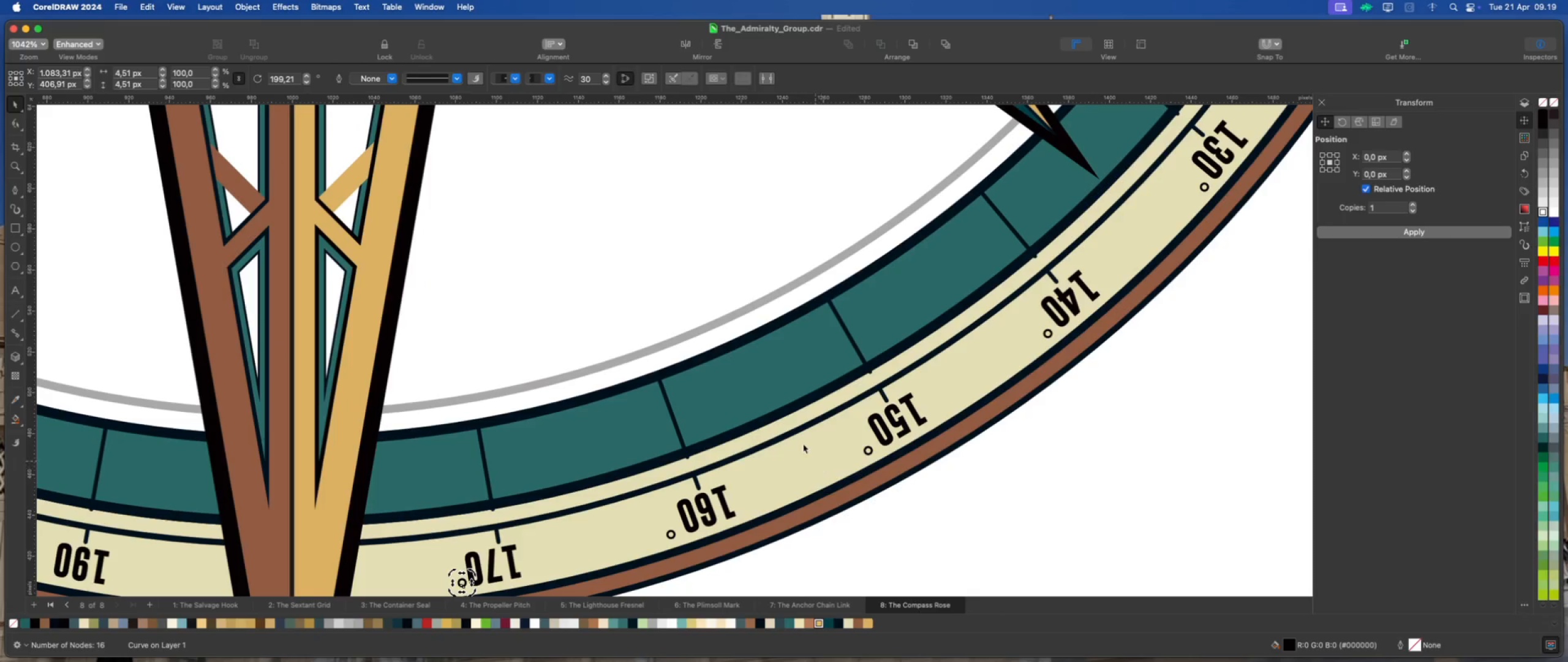 
scroll: coordinate [758, 387], scroll_direction: down, amount: 5.0
 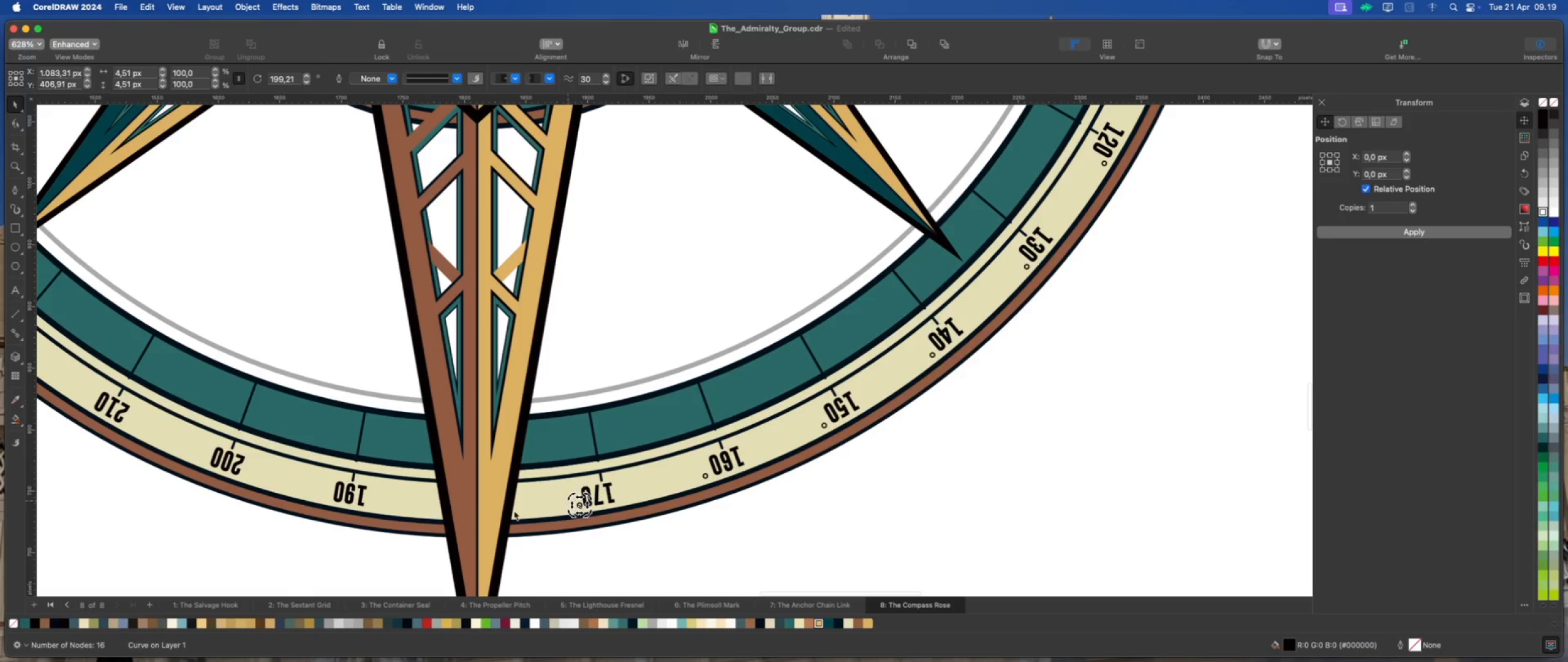 
scroll: coordinate [413, 489], scroll_direction: up, amount: 2.0
 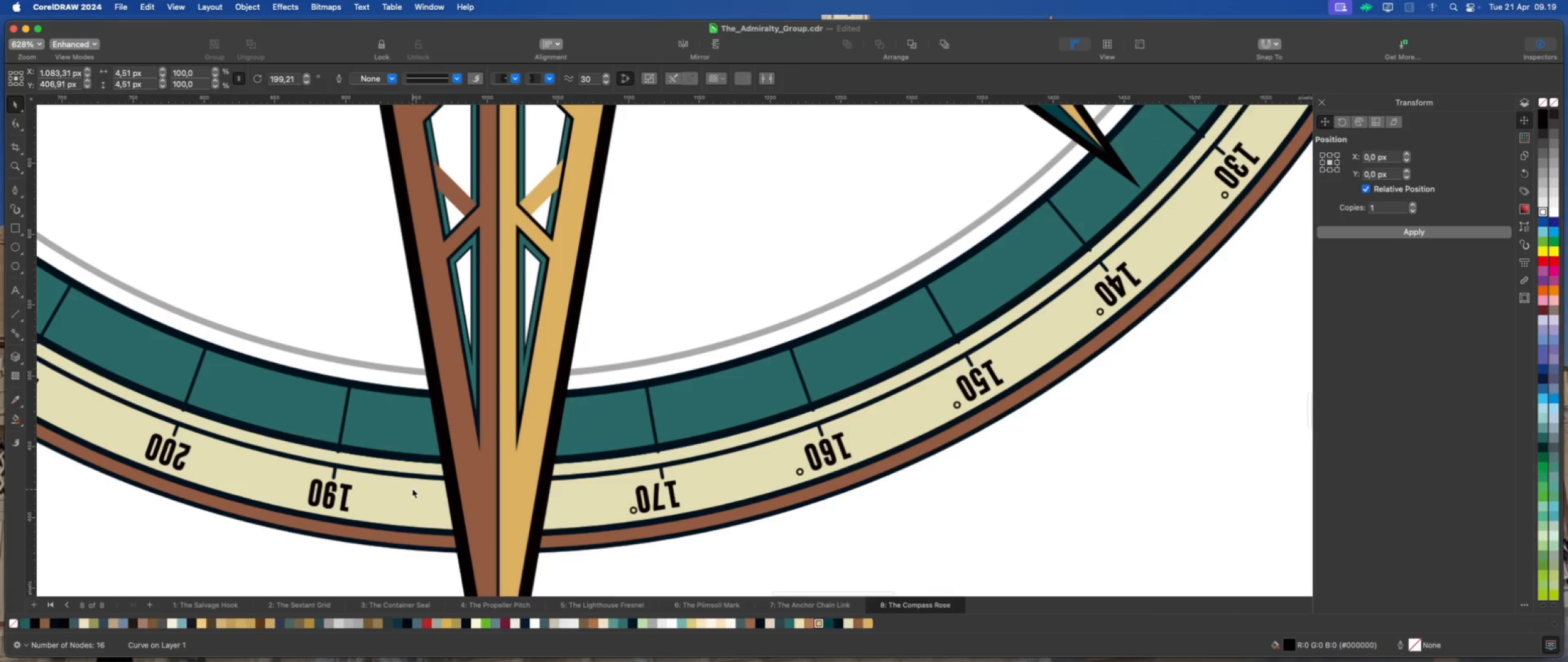 
key(Meta+D)
 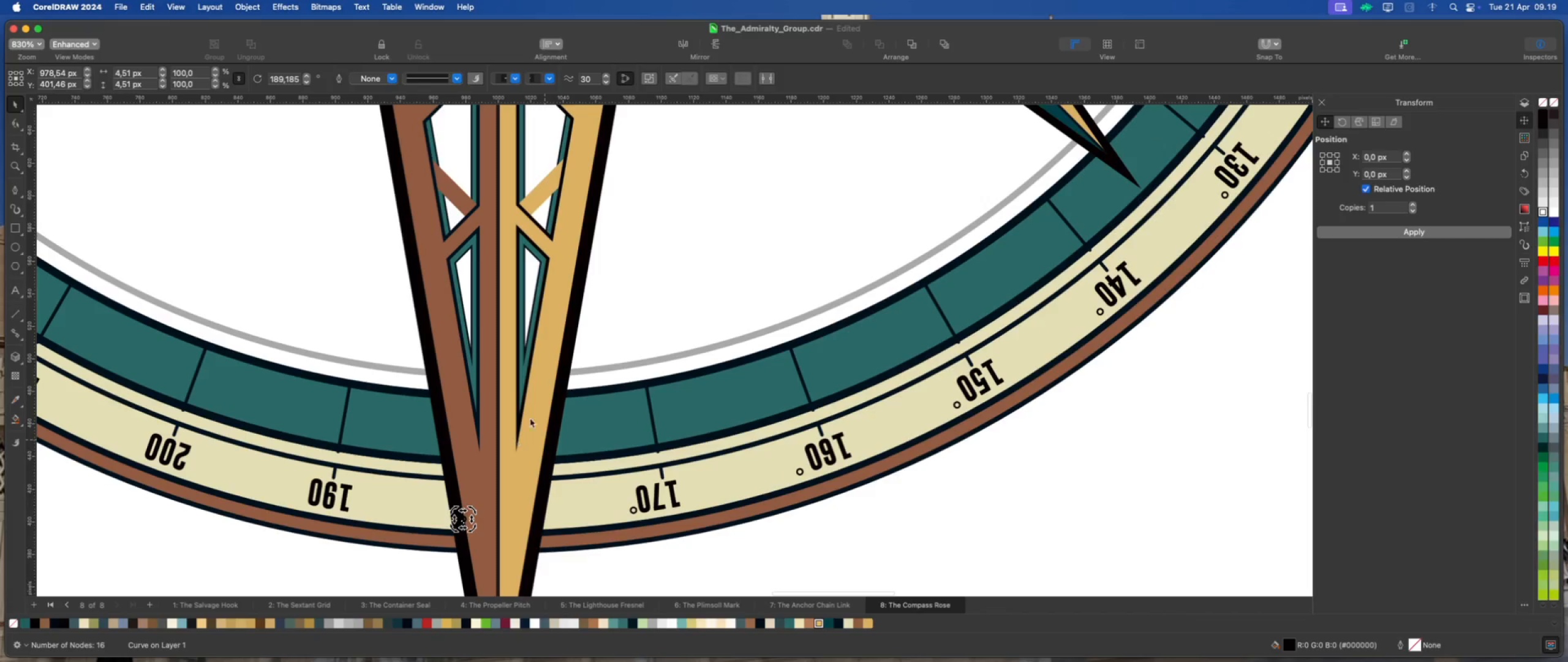 
key(Meta+D)
 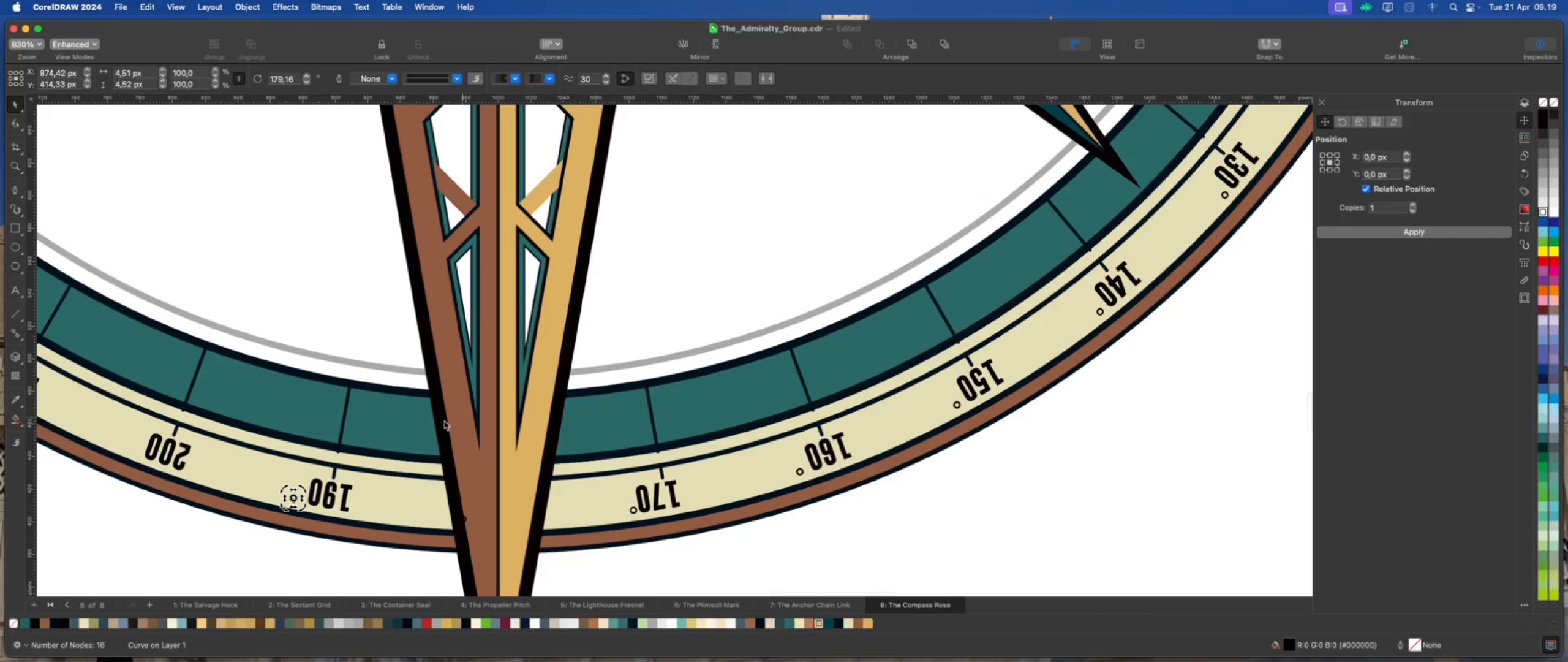 
scroll: coordinate [456, 422], scroll_direction: down, amount: 5.0
 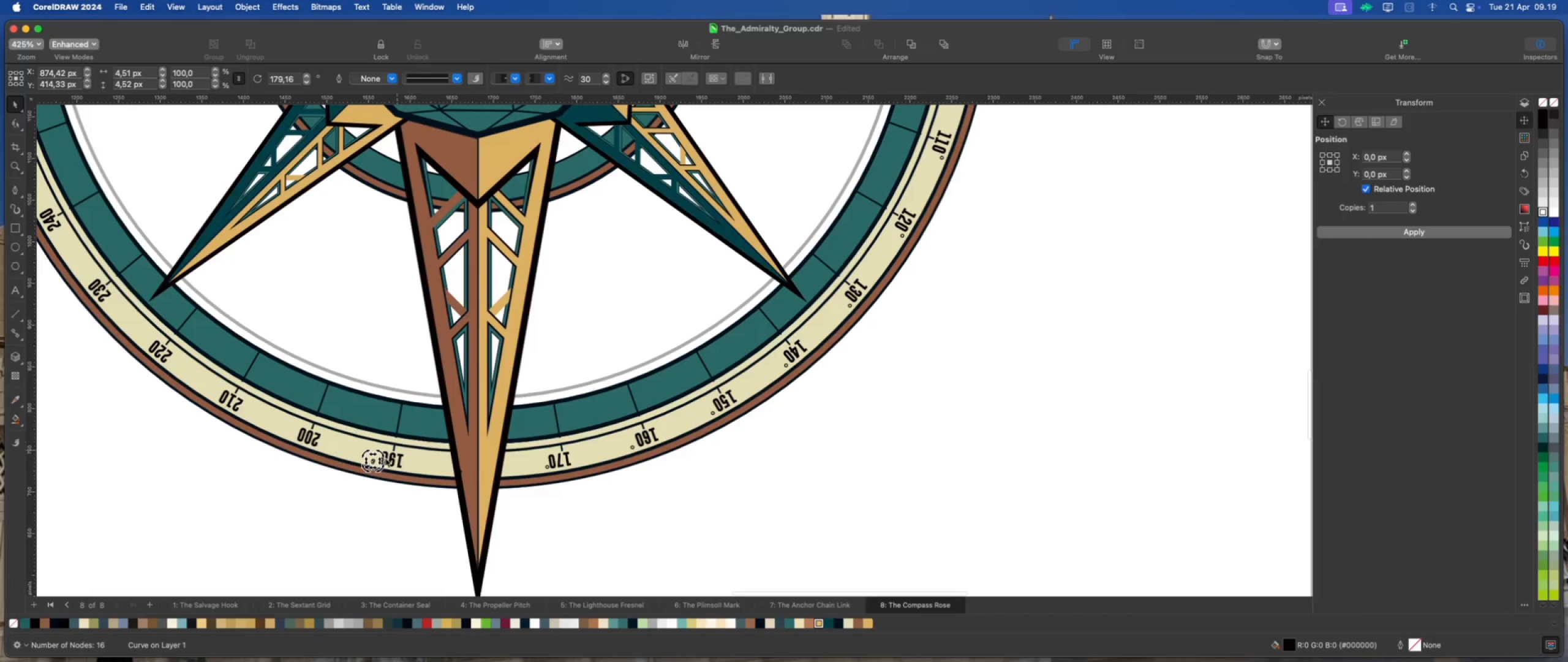 
scroll: coordinate [377, 473], scroll_direction: up, amount: 7.0
 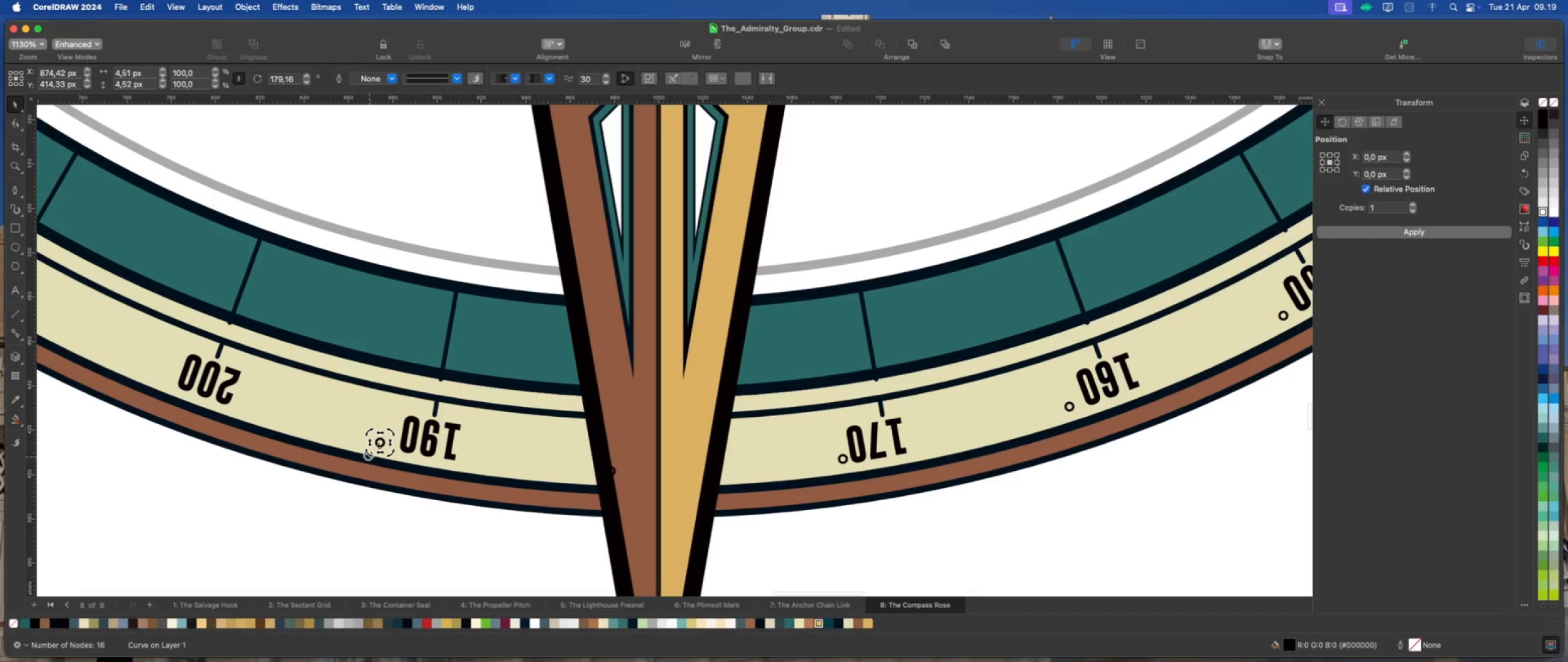 
left_click_drag(start_coordinate=[368, 454], to_coordinate=[375, 465])
 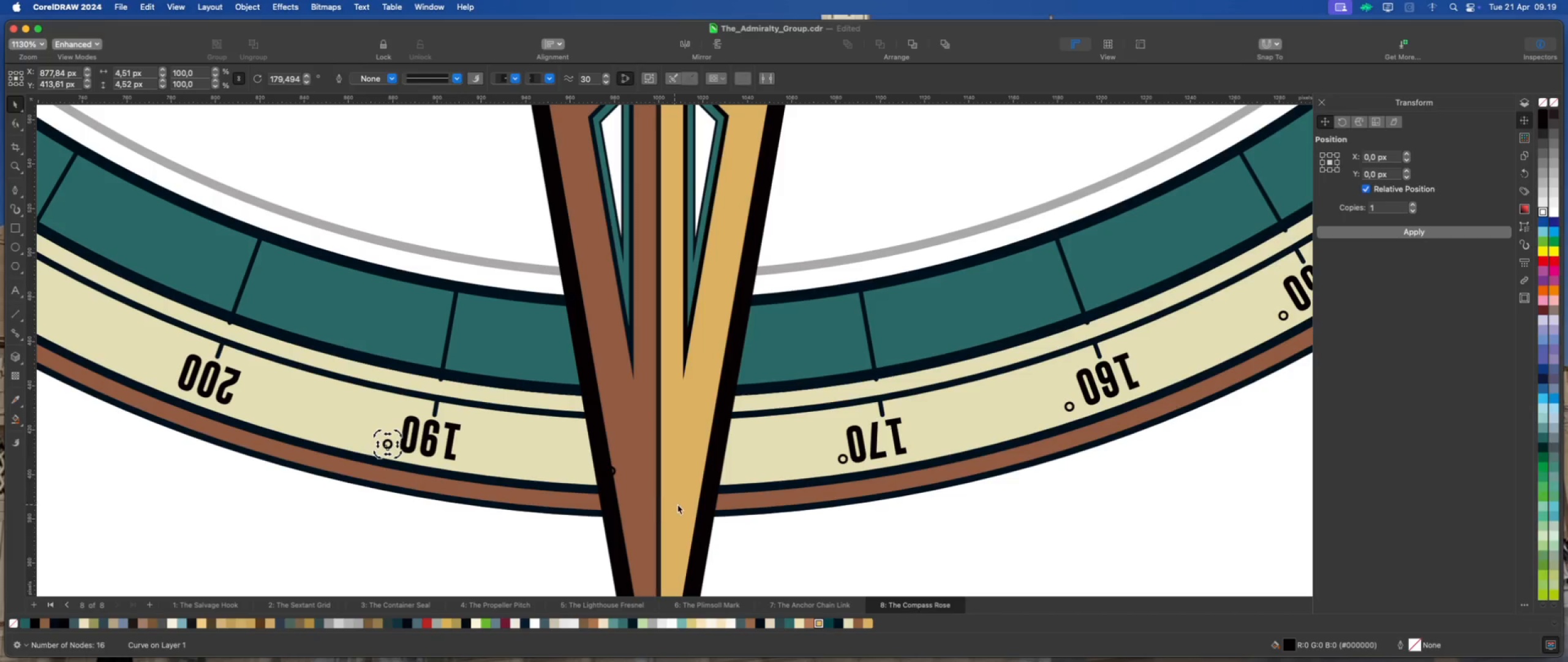 
scroll: coordinate [894, 448], scroll_direction: none, amount: 0.0
 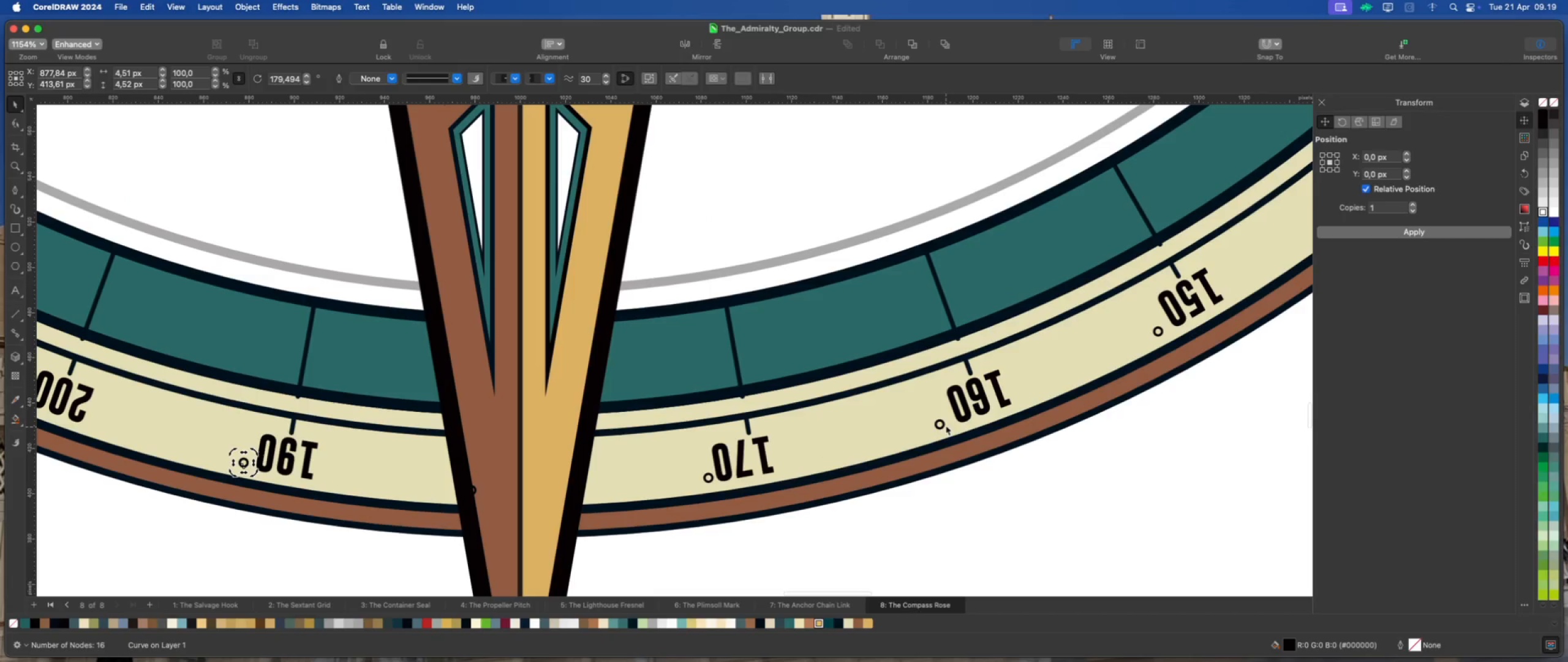 
left_click([941, 424])
 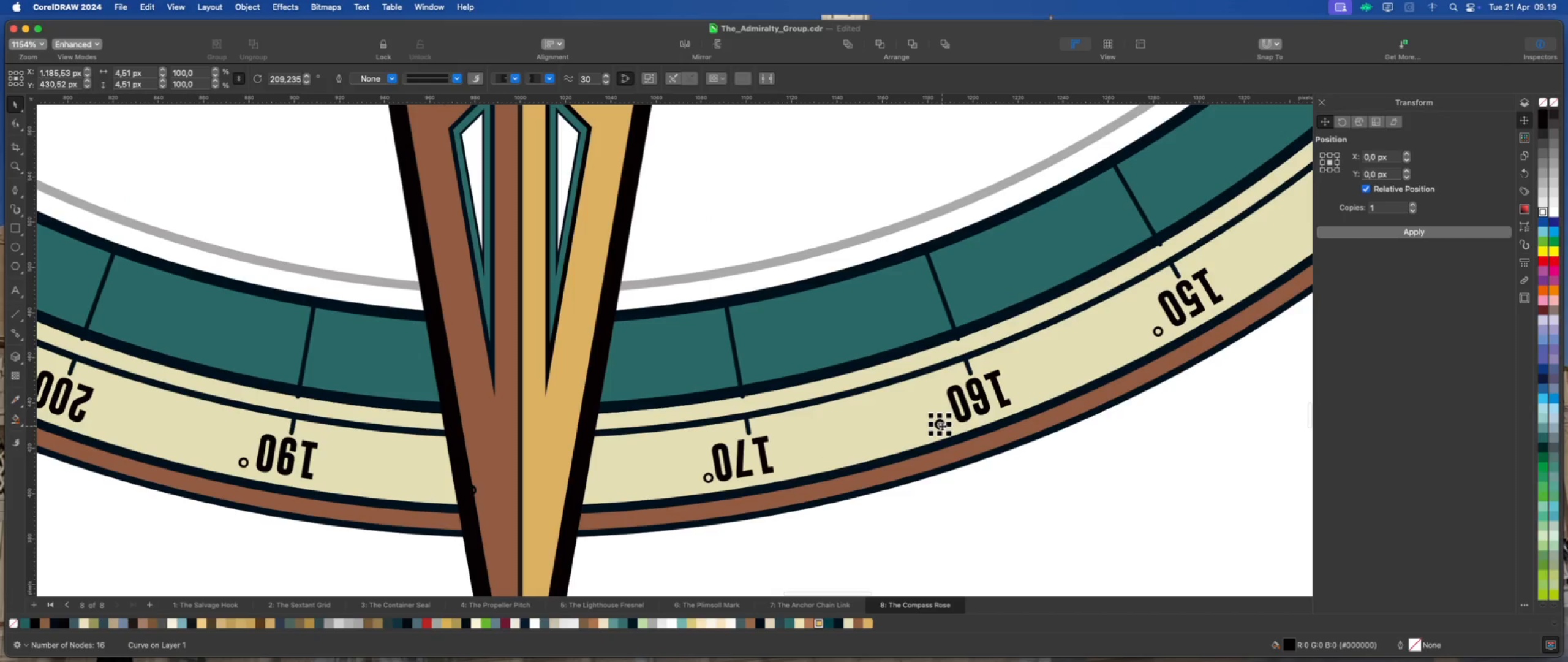 
left_click([942, 426])
 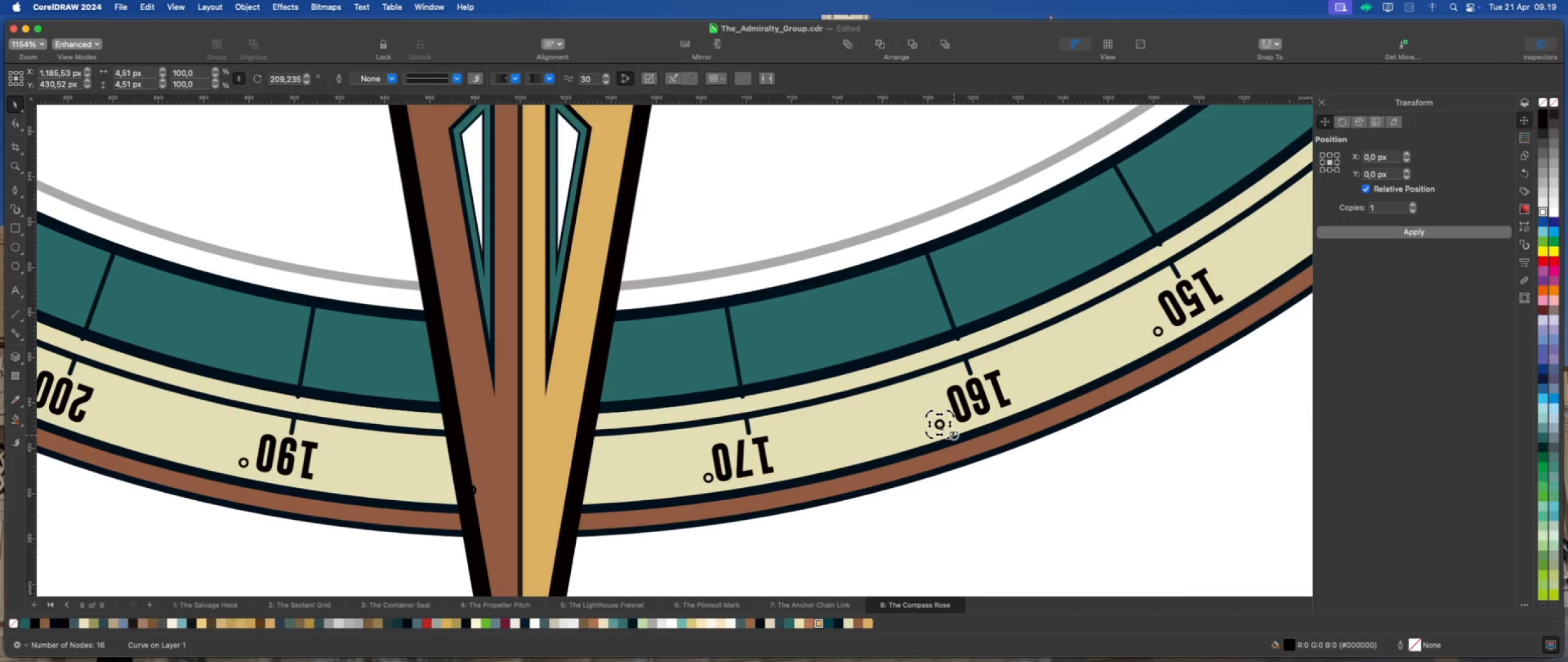 
scroll: coordinate [954, 435], scroll_direction: up, amount: 2.0
 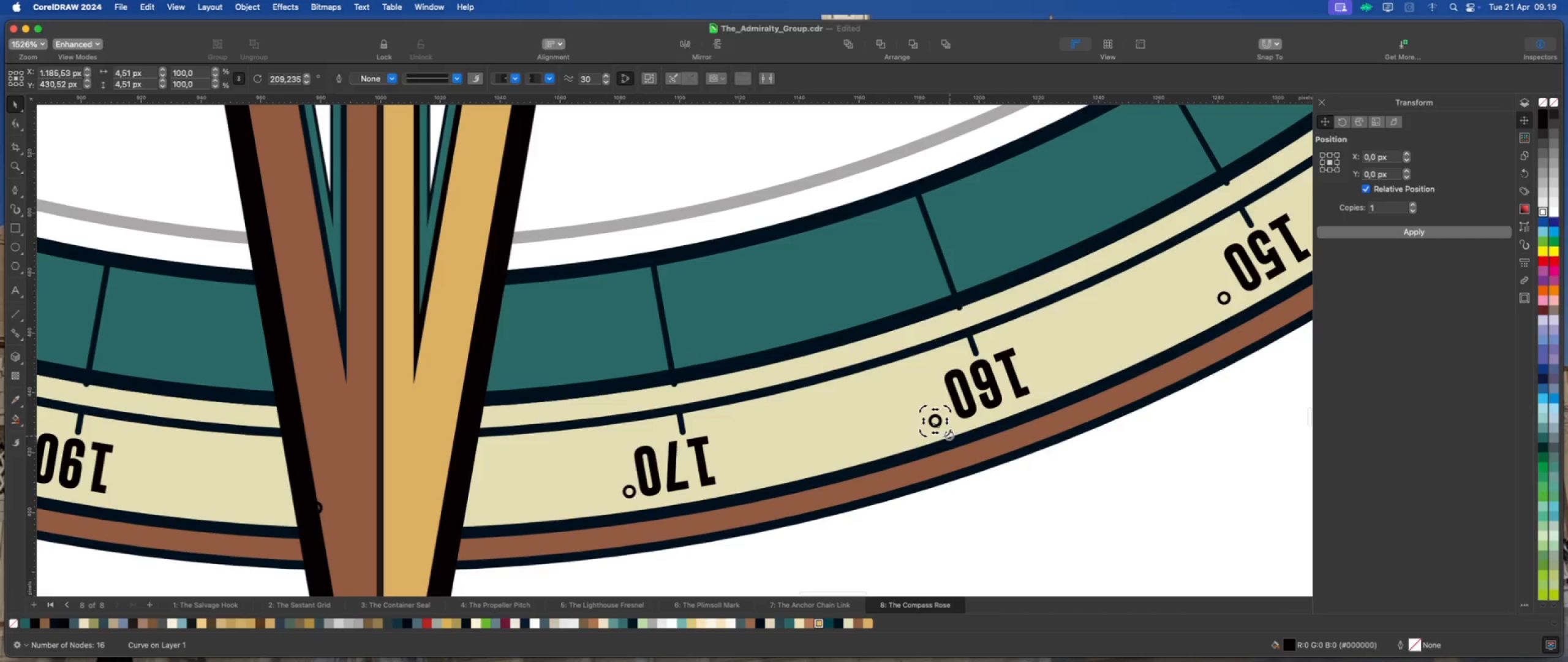 
left_click_drag(start_coordinate=[948, 434], to_coordinate=[959, 432])
 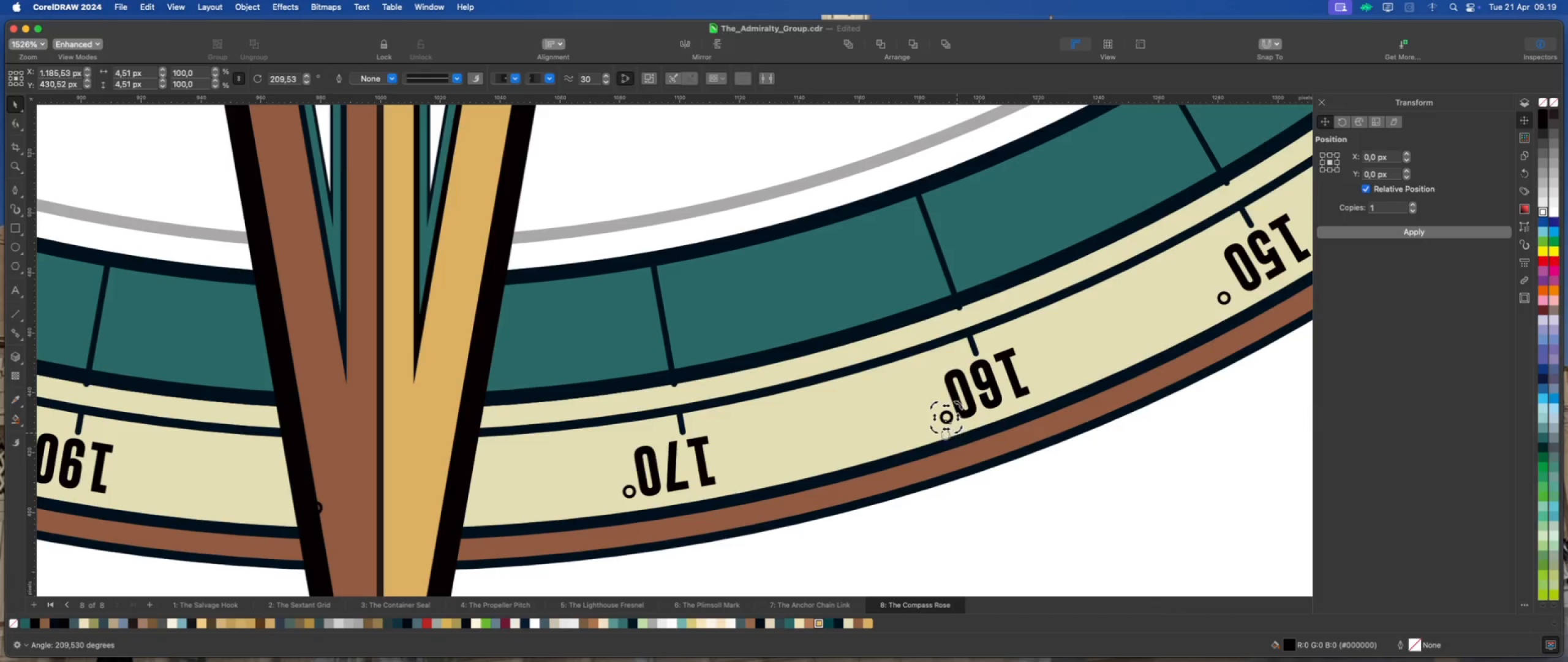 
scroll: coordinate [1079, 375], scroll_direction: down, amount: 1.0
 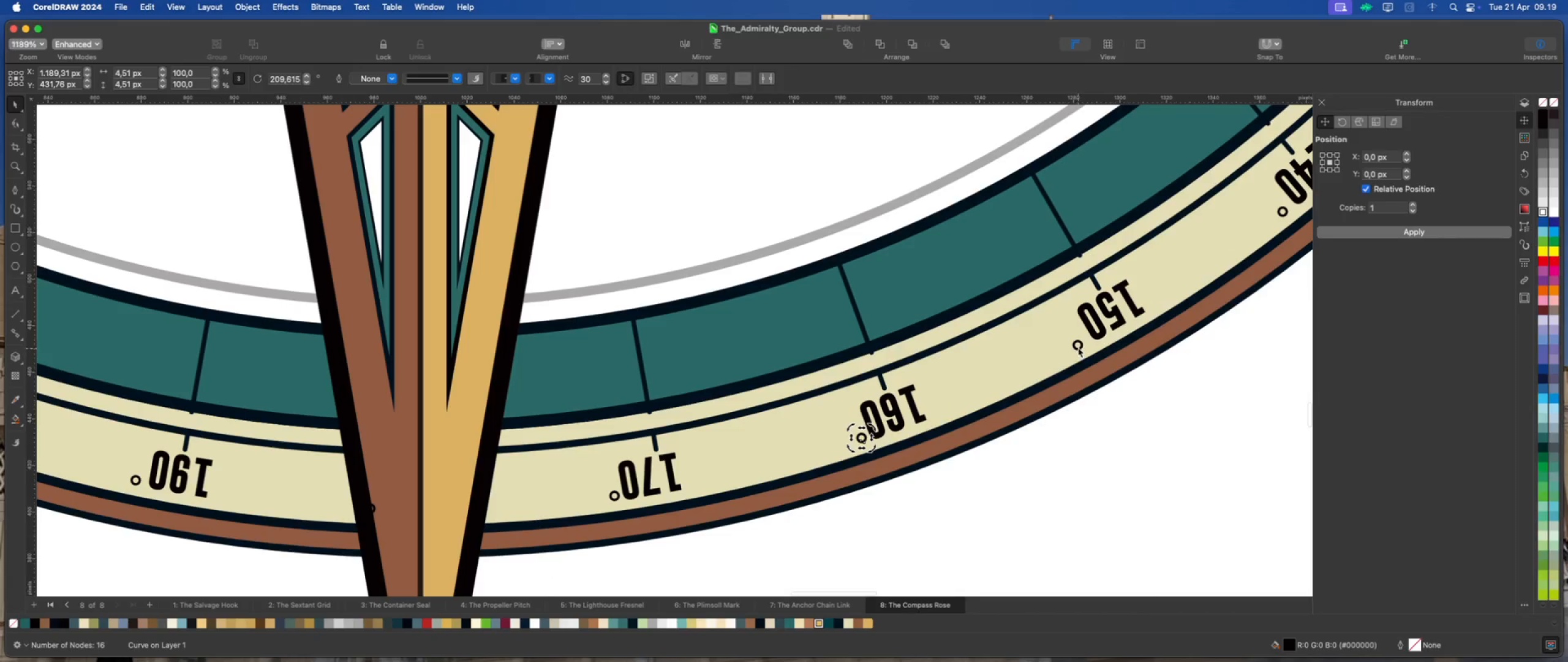 
left_click([1078, 348])
 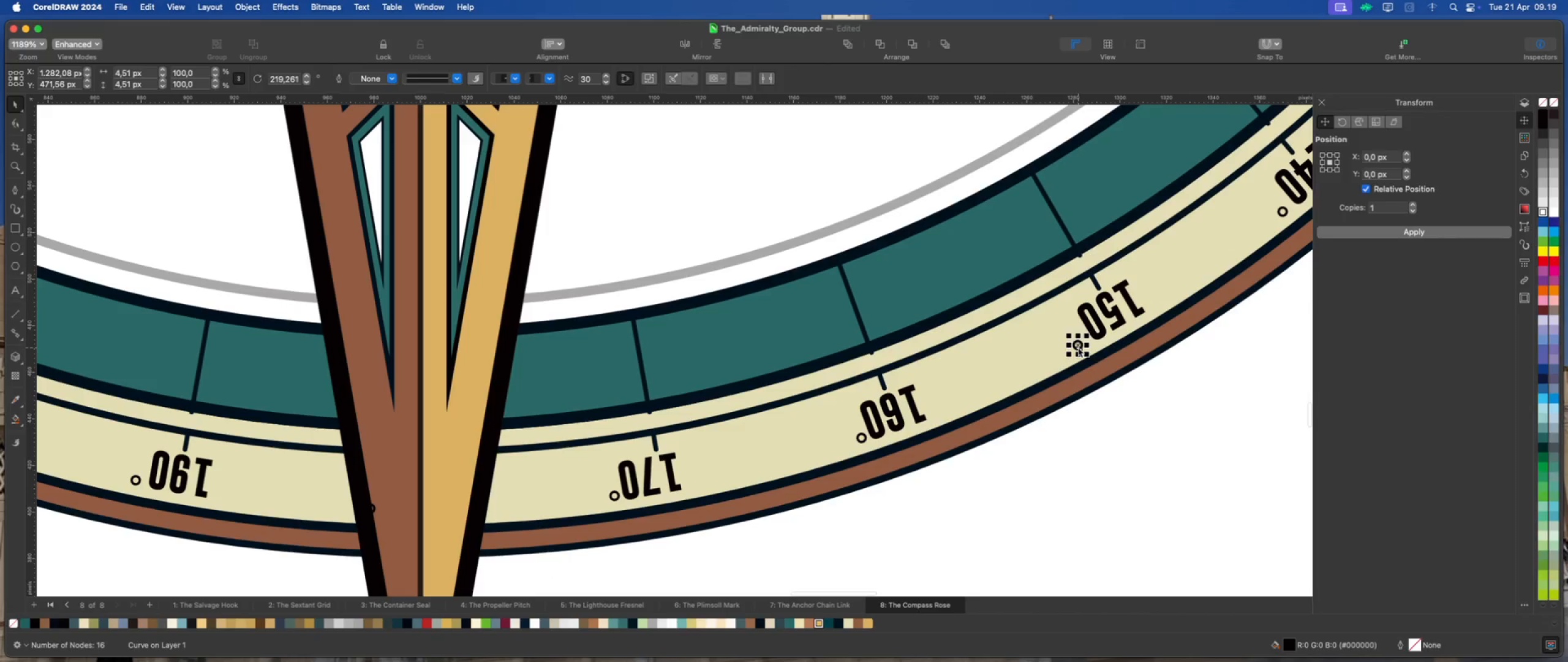 
left_click([1078, 348])
 